 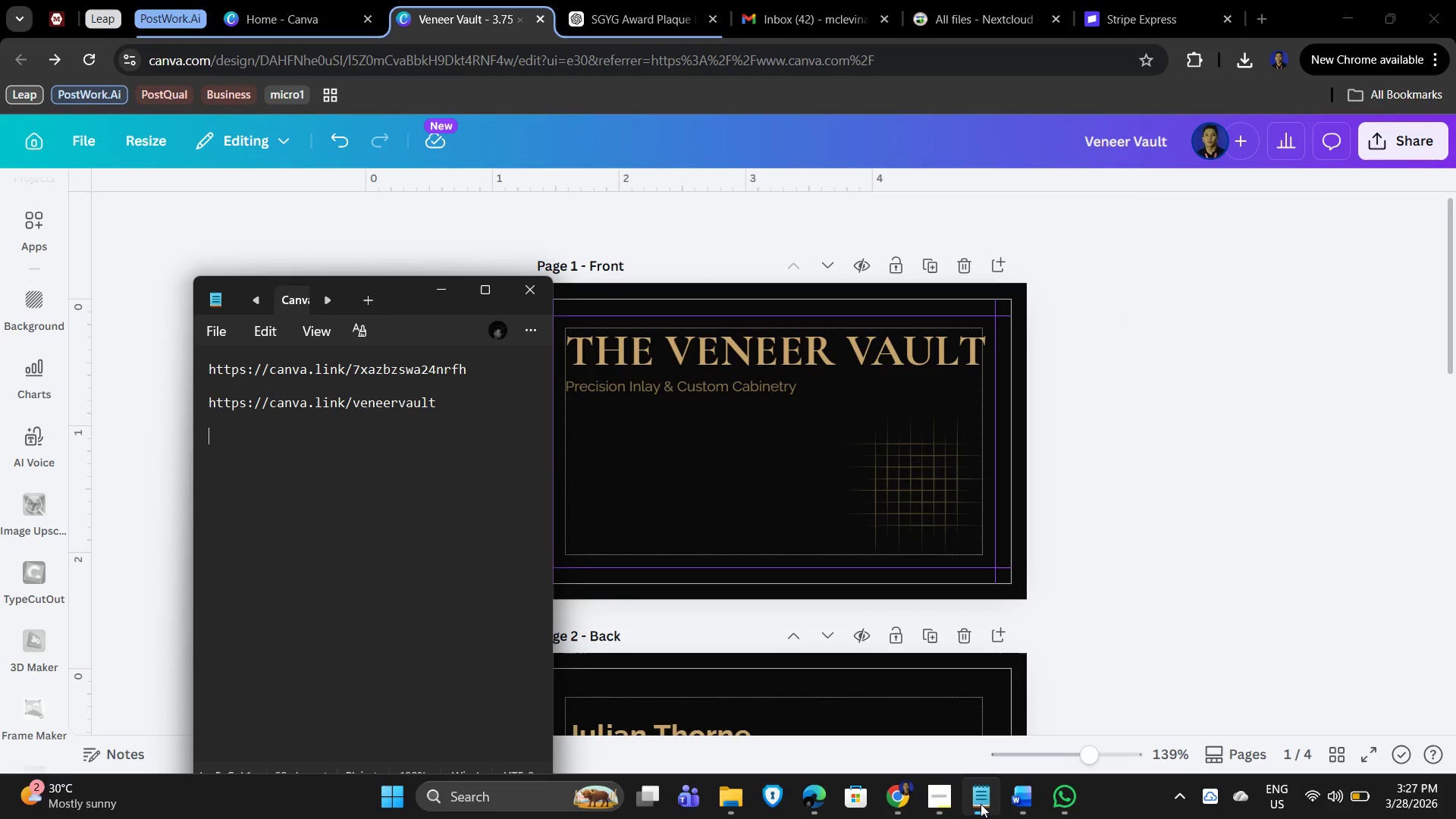 
left_click([383, 544])
 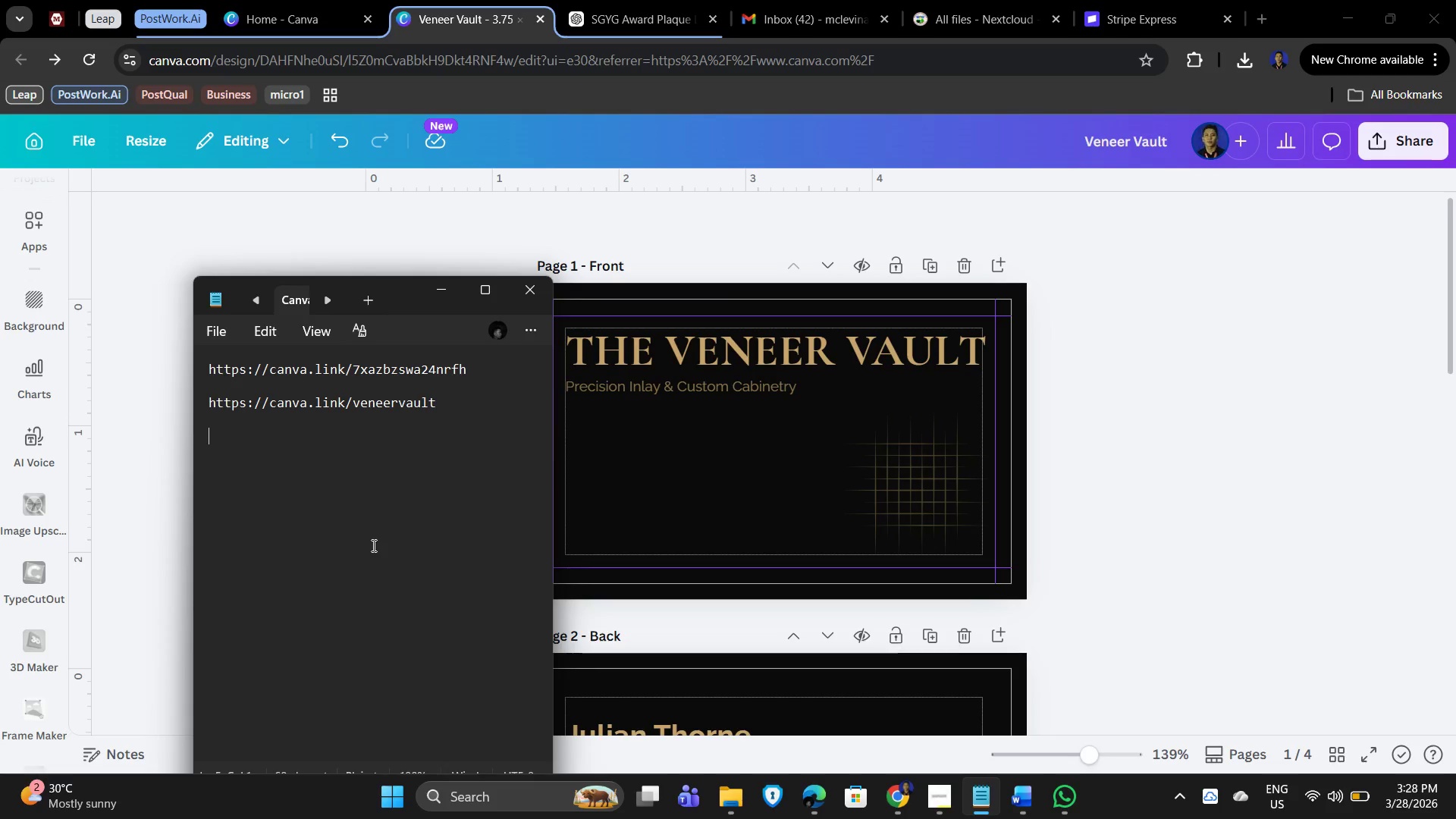 
wait(16.44)
 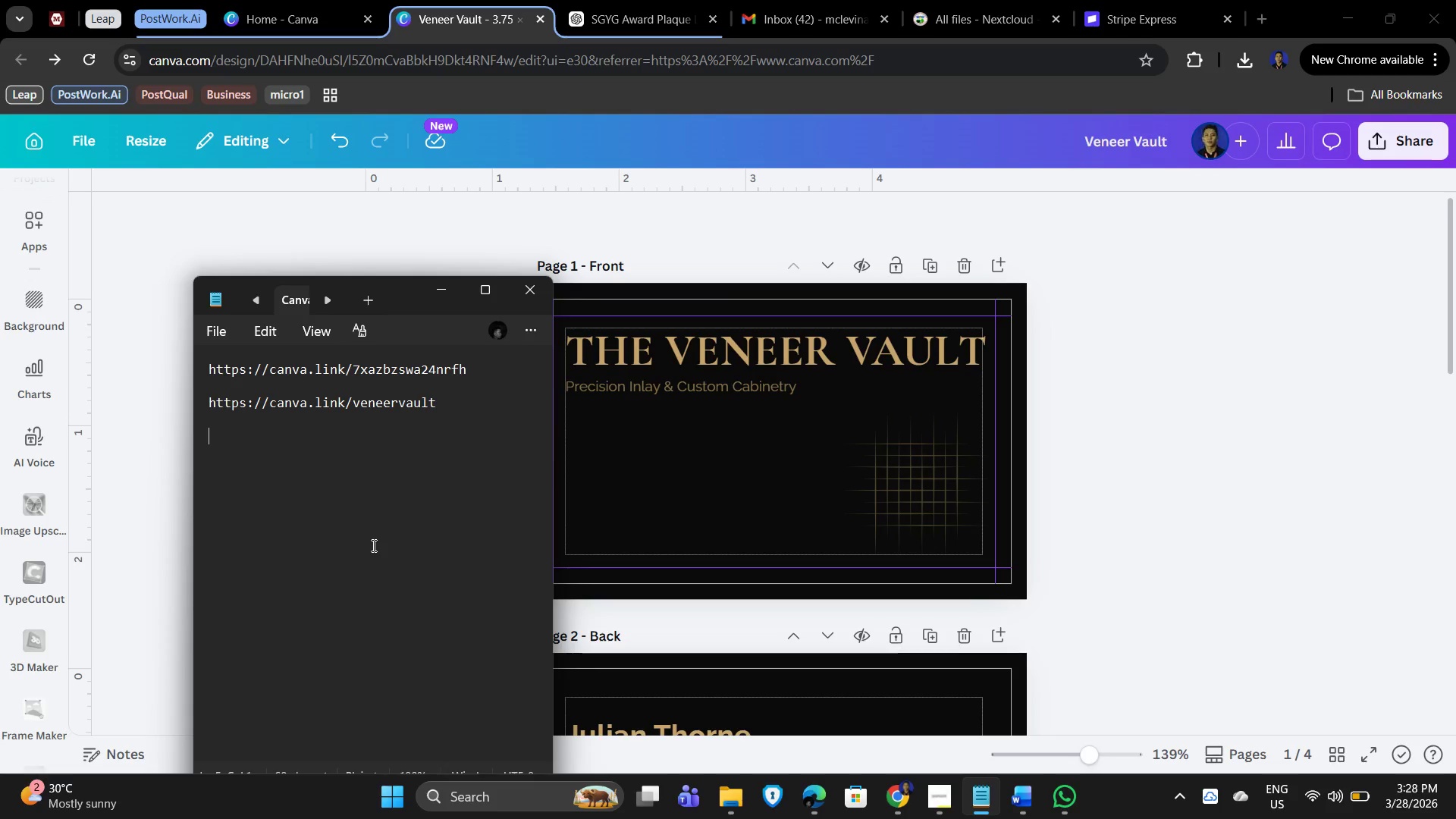 
left_click([105, 704])
 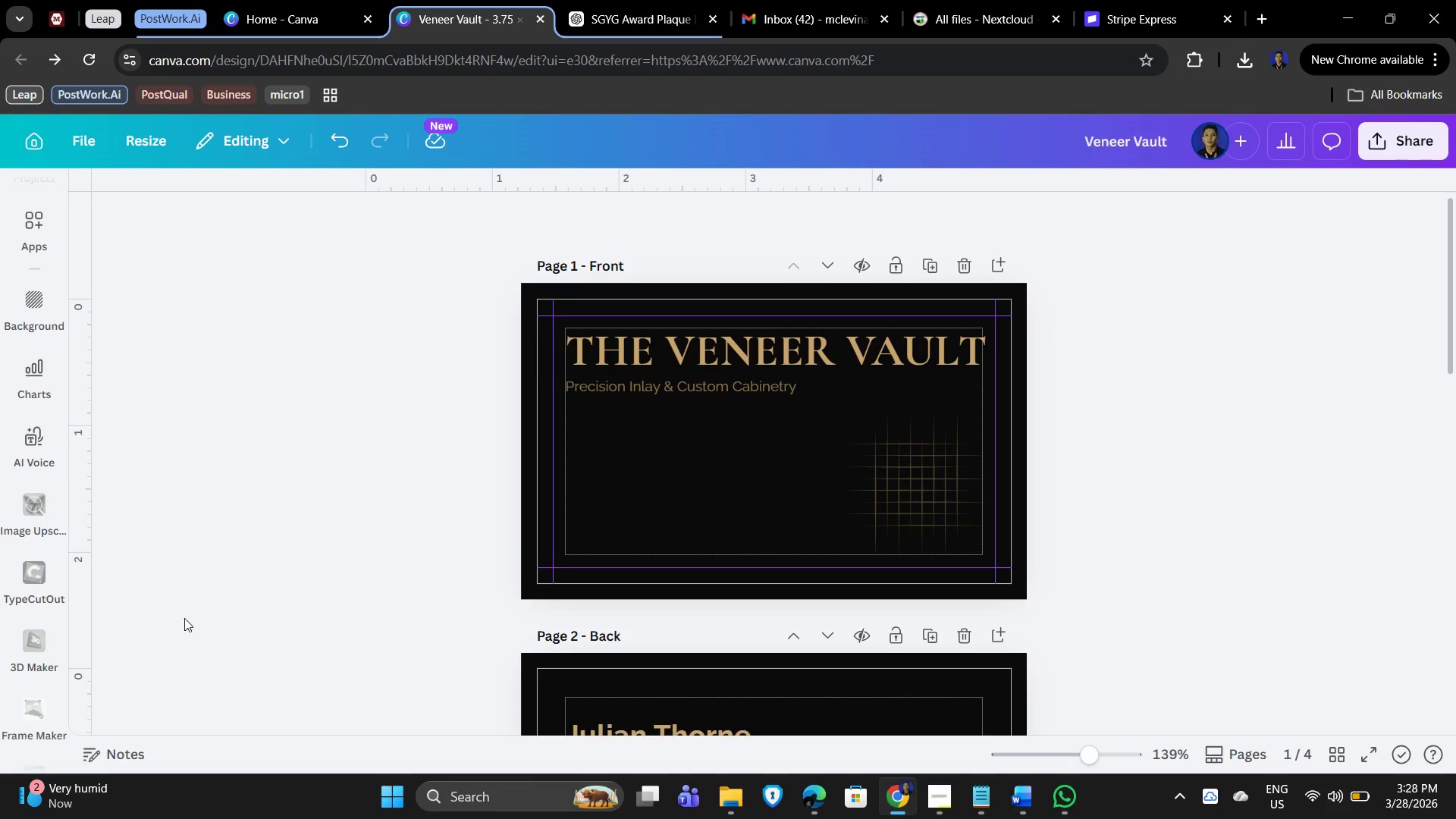 
wait(6.5)
 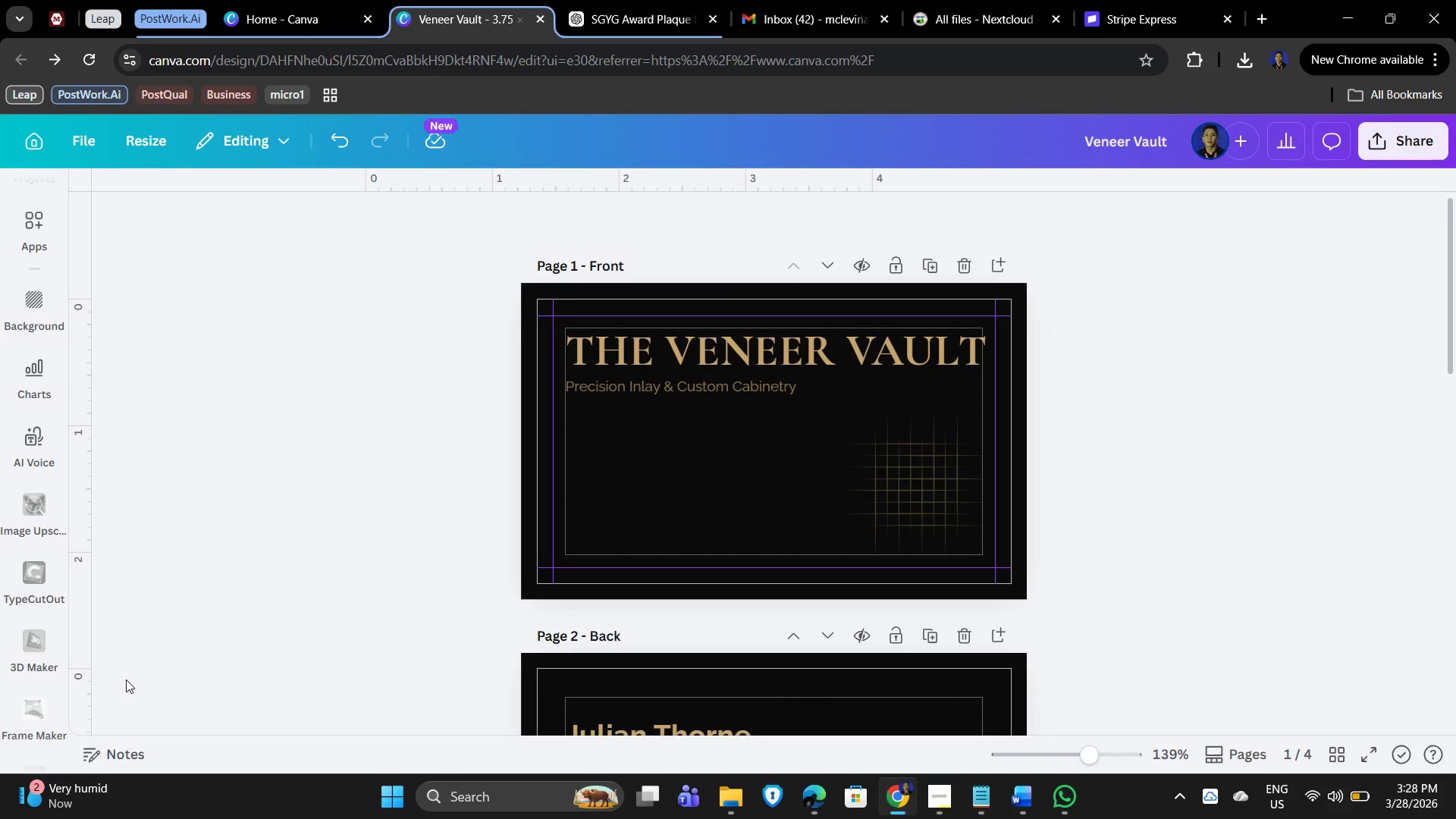 
left_click([975, 802])
 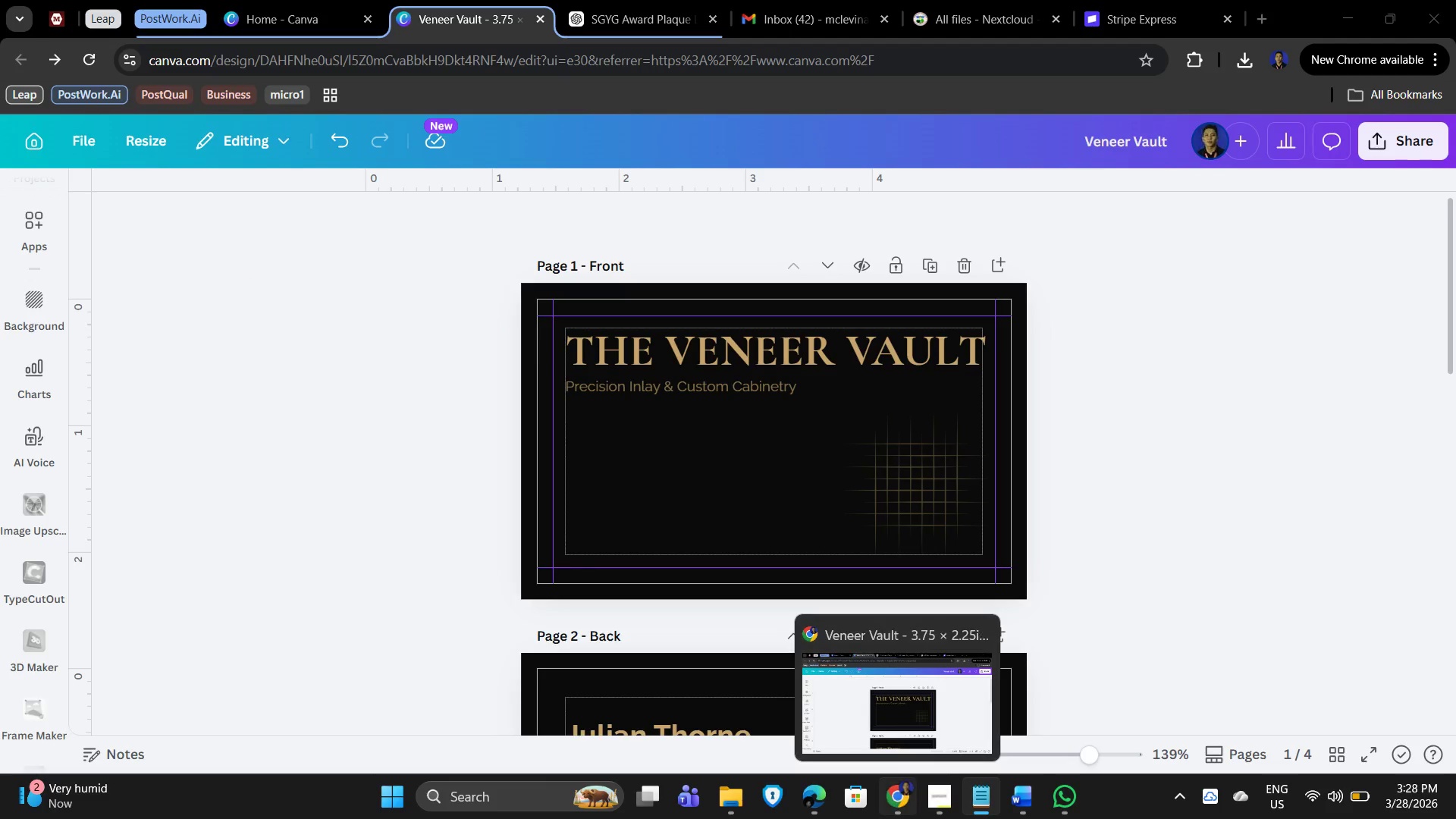 
left_click([409, 485])
 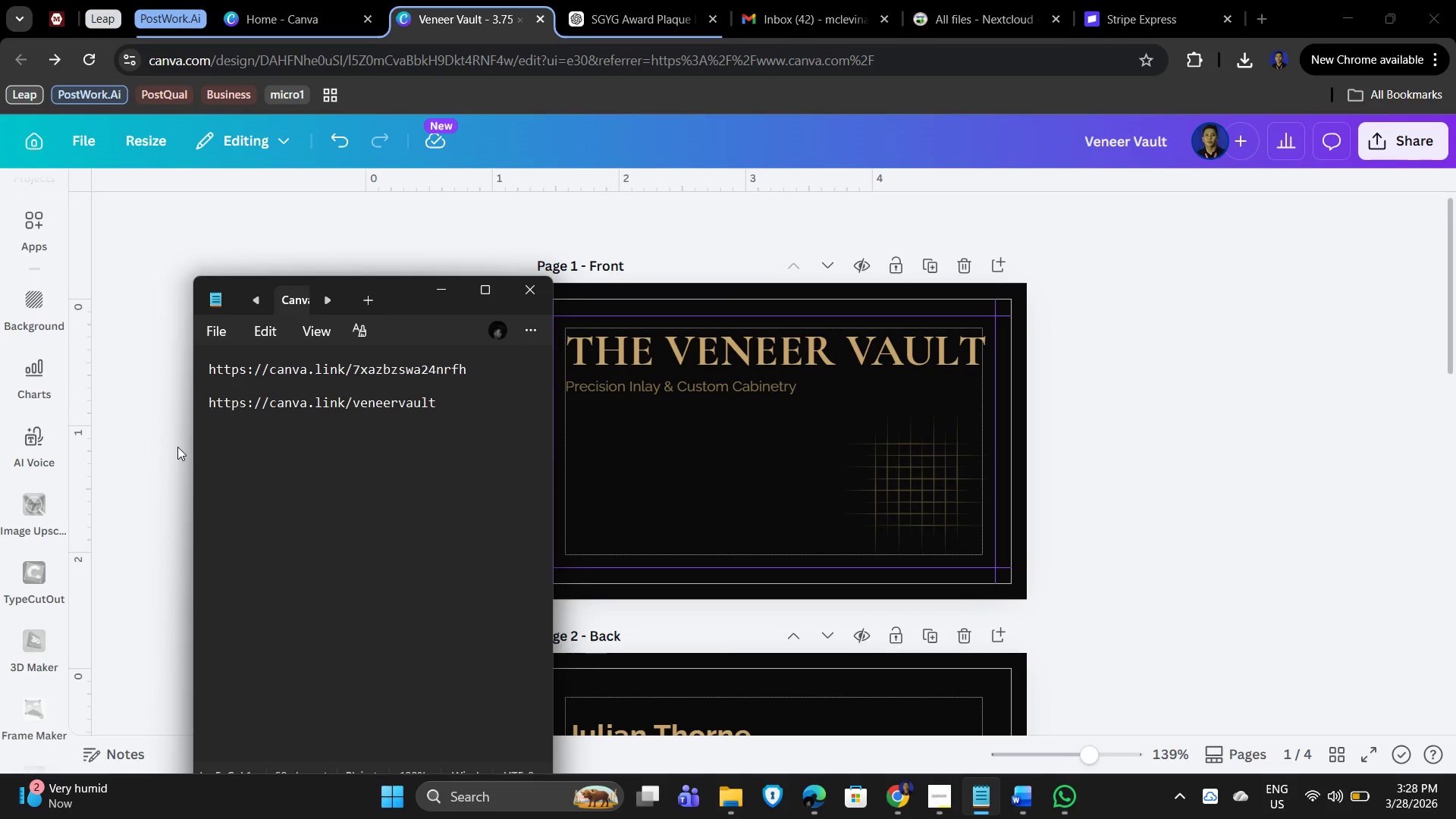 
type(A minimalist, hifh)
key(Backspace)
key(Backspace)
type(gh )
key(Backspace)
type(-impact business card for th)
key(Backspace)
key(Backspace)
type(The Veneer Vault has been successfully designed using Canva, following all specified requirements)
 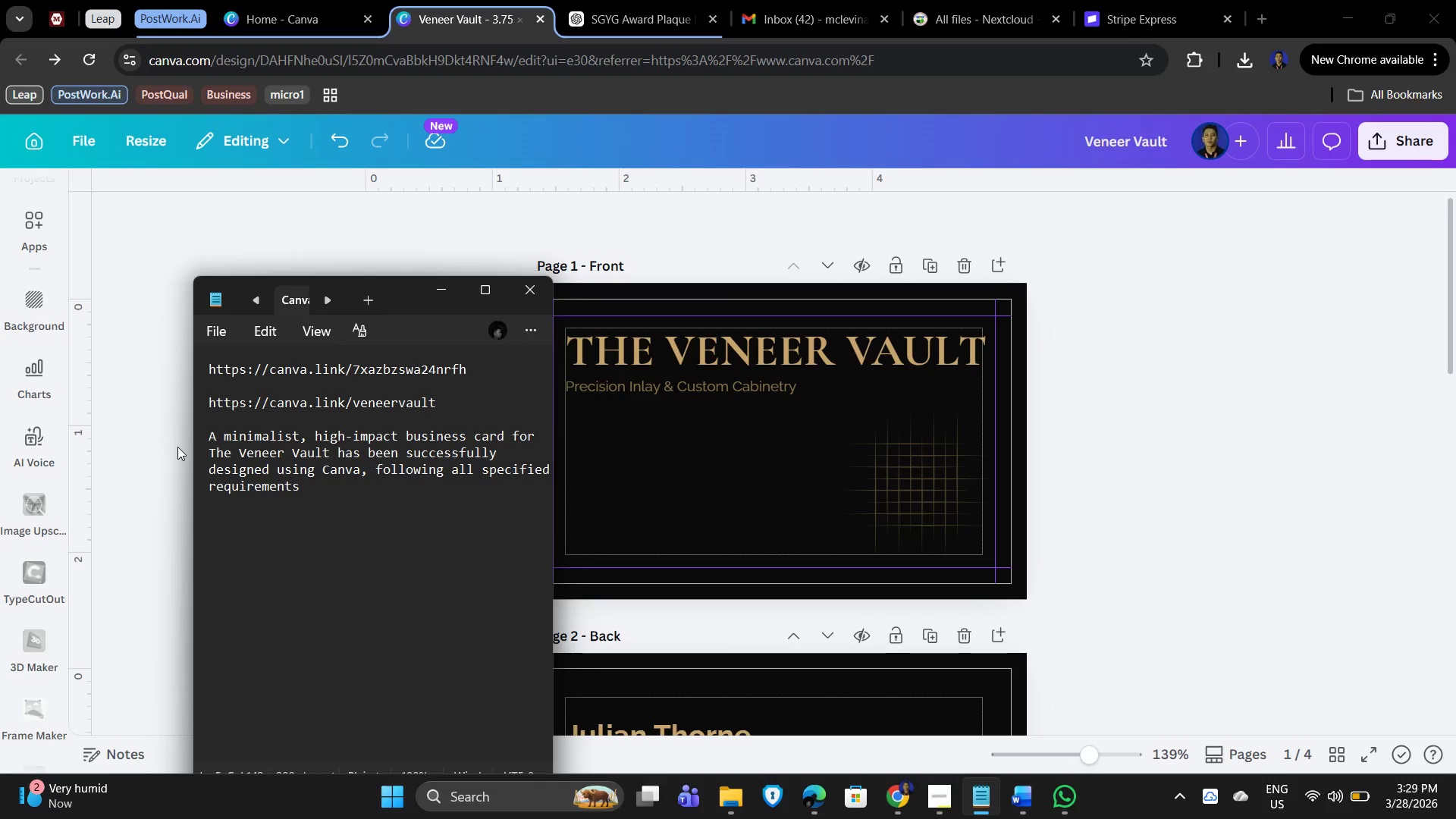 
key(Period)
 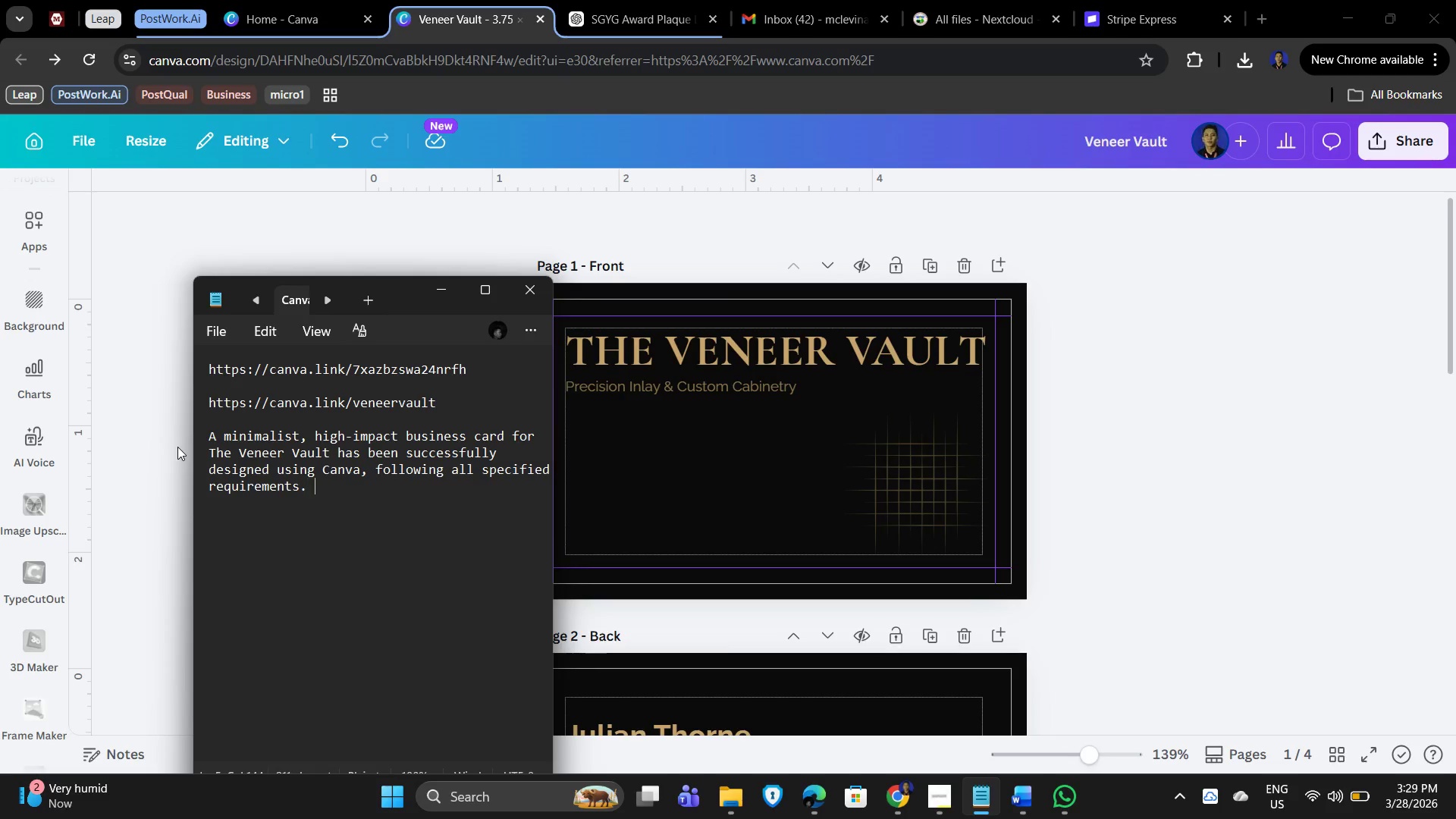 
hold_key(key=Space, duration=0.31)
 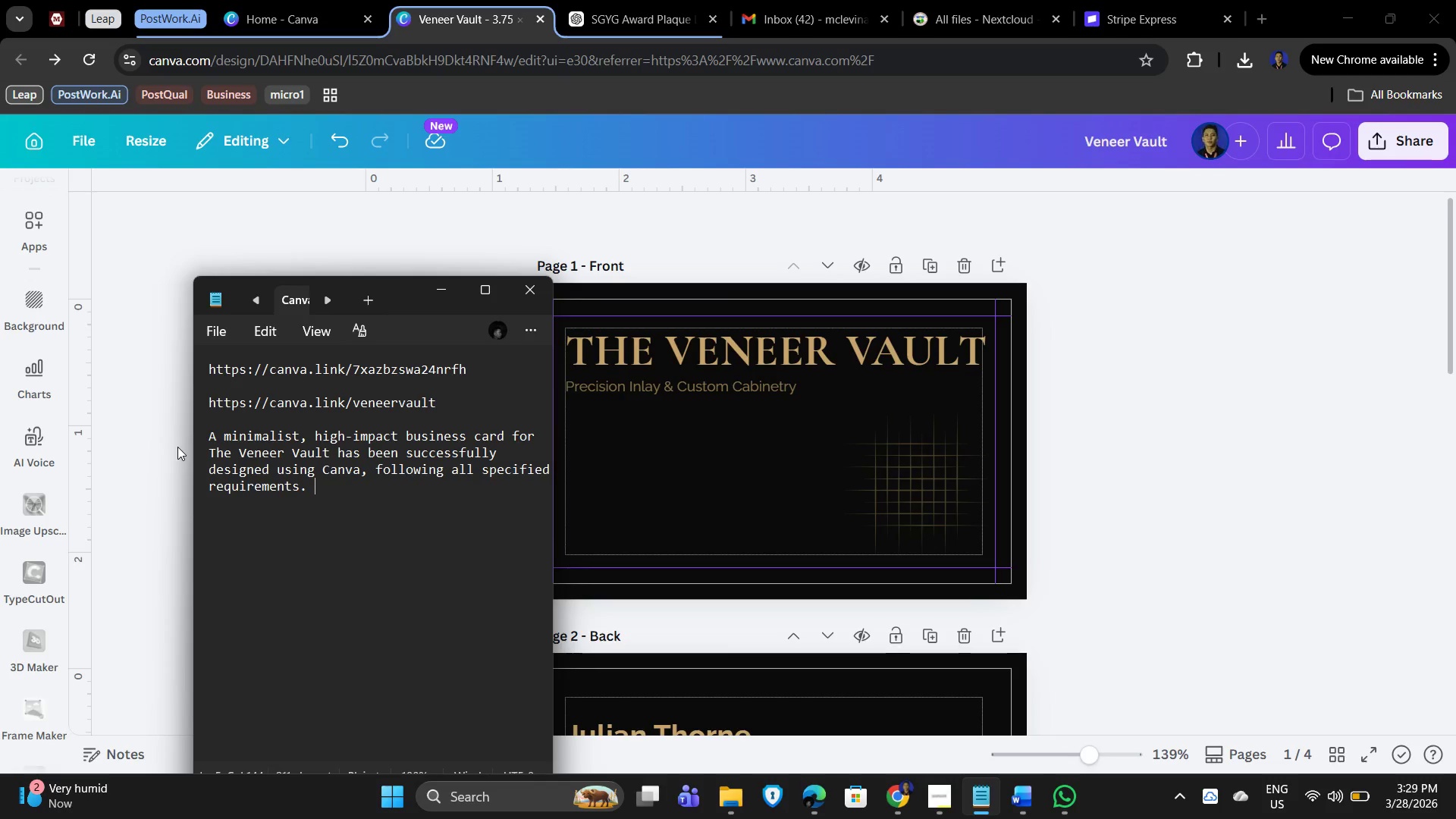 
type(The layout was created using the standards)
 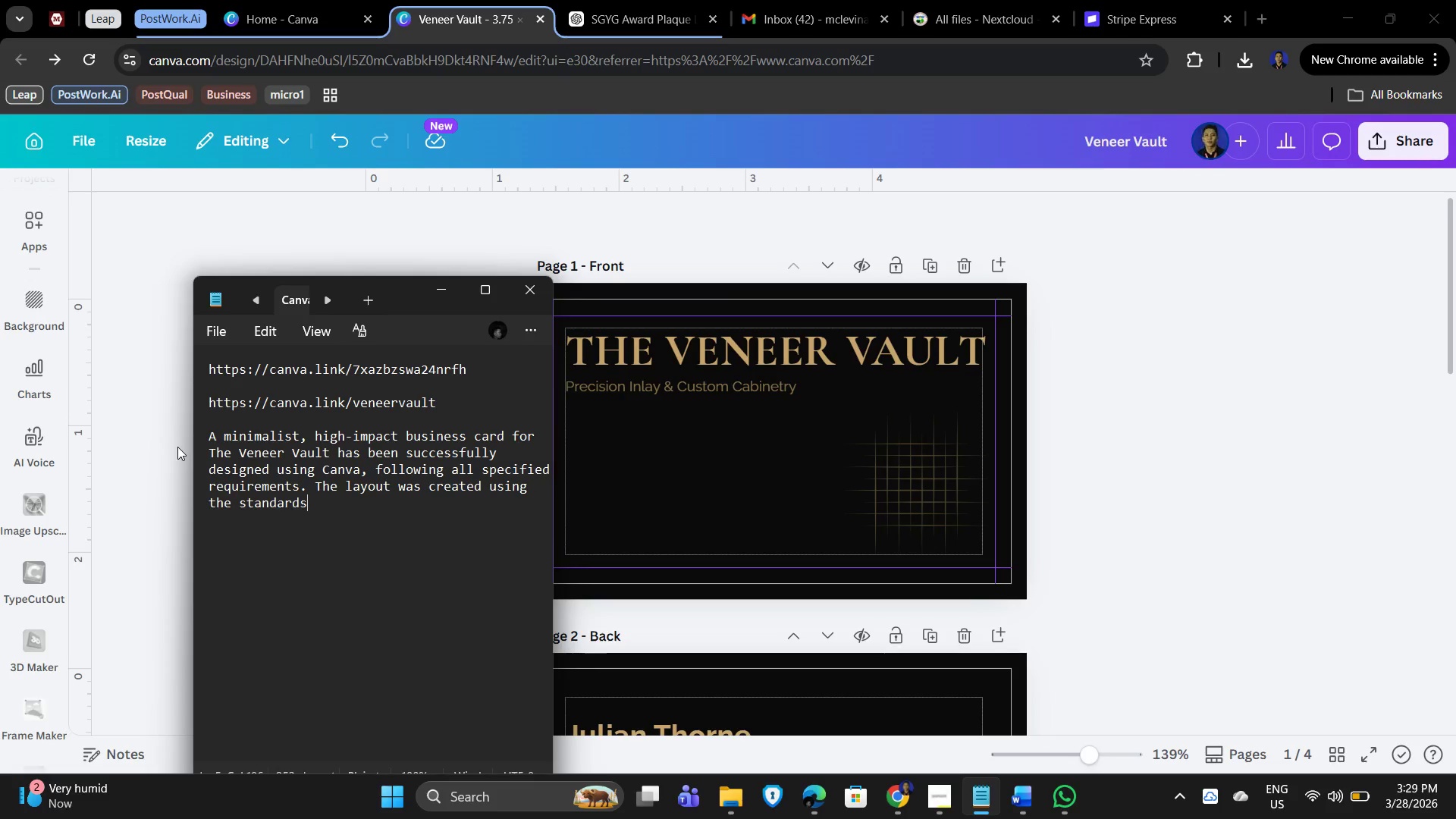 
wait(7.0)
 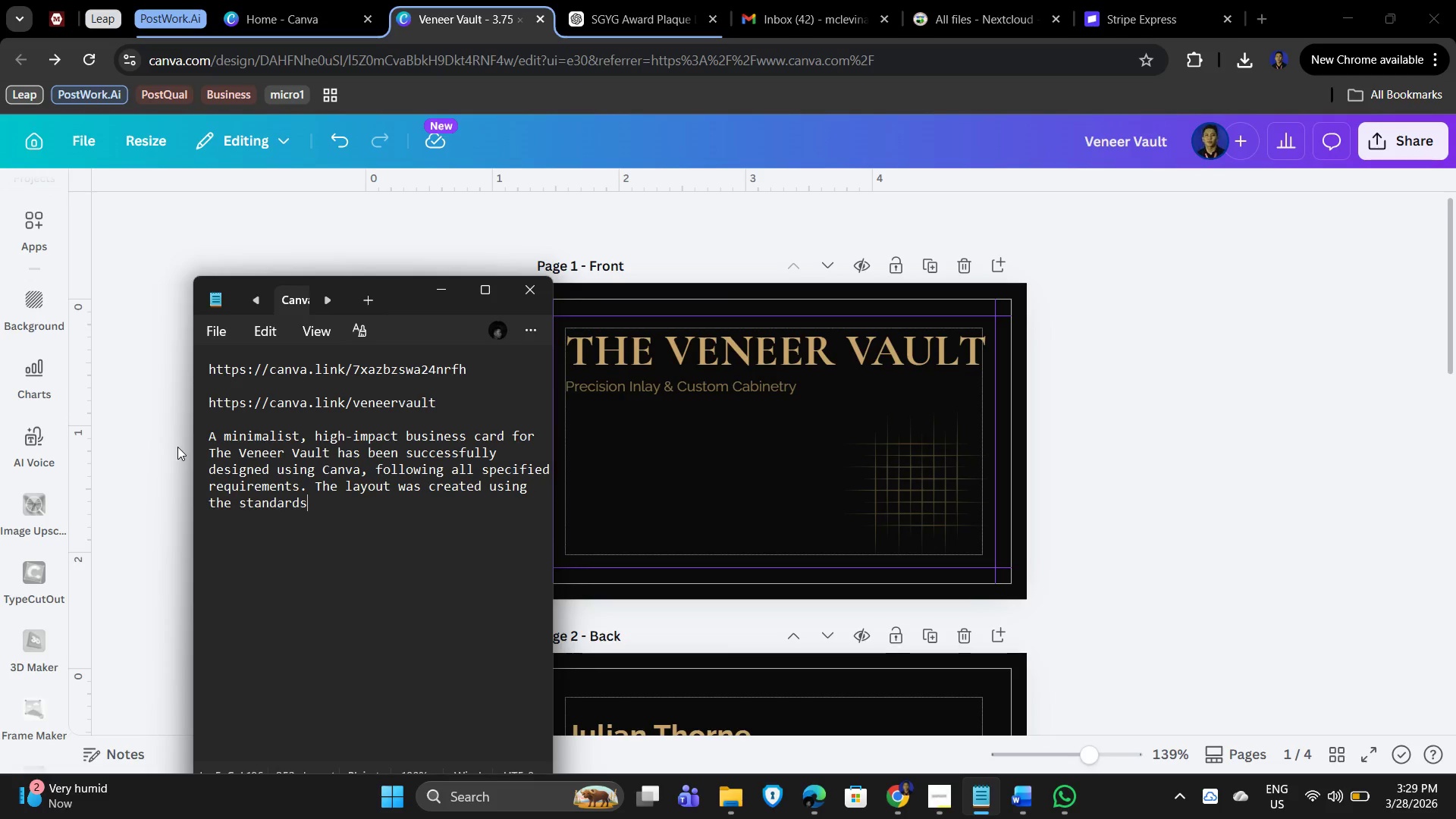 
key(Backspace)
key(Backspace)
type(d US business card size with proper bleed and margin settings)
 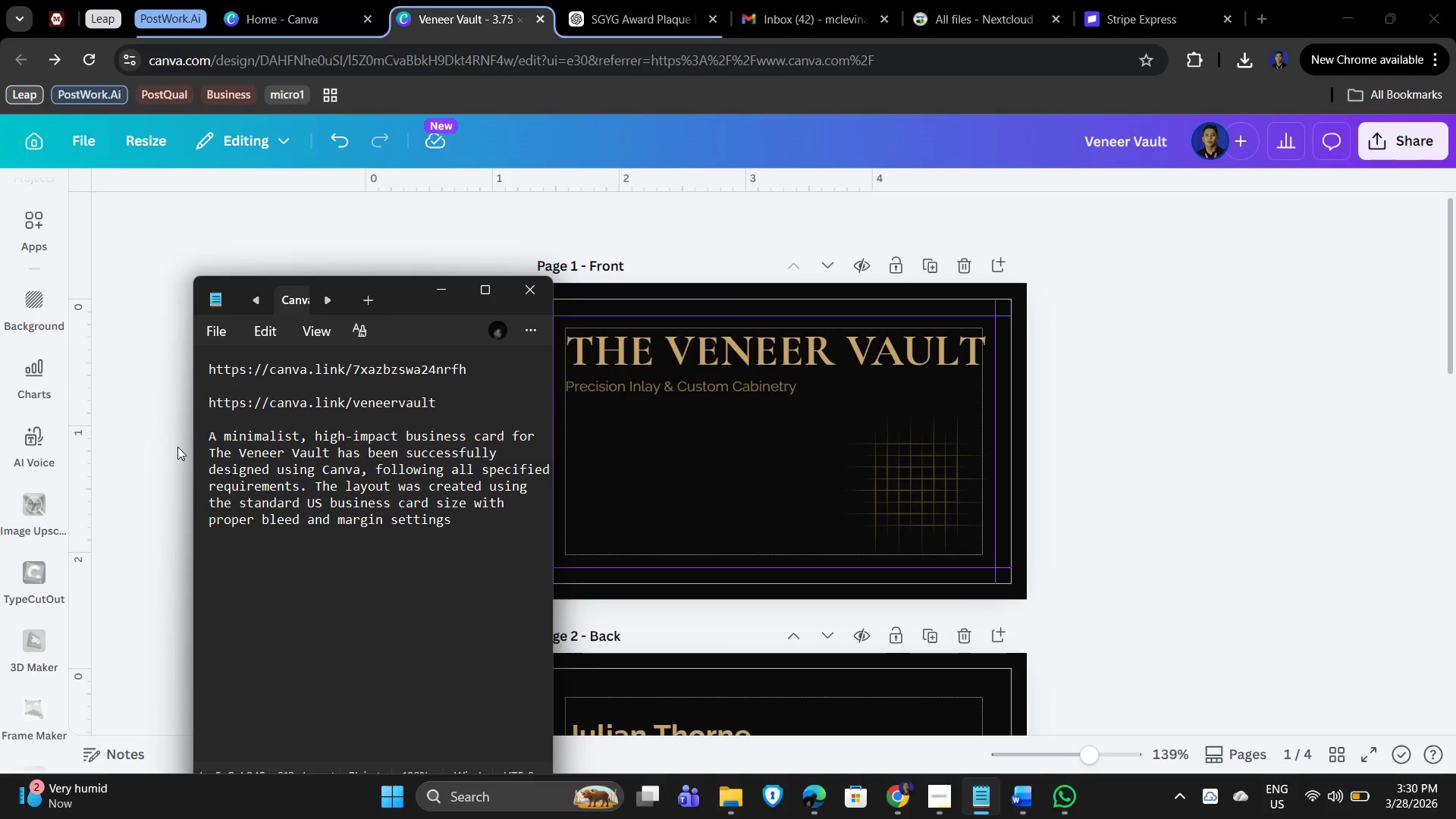 
type( to ensure print readiness.)
 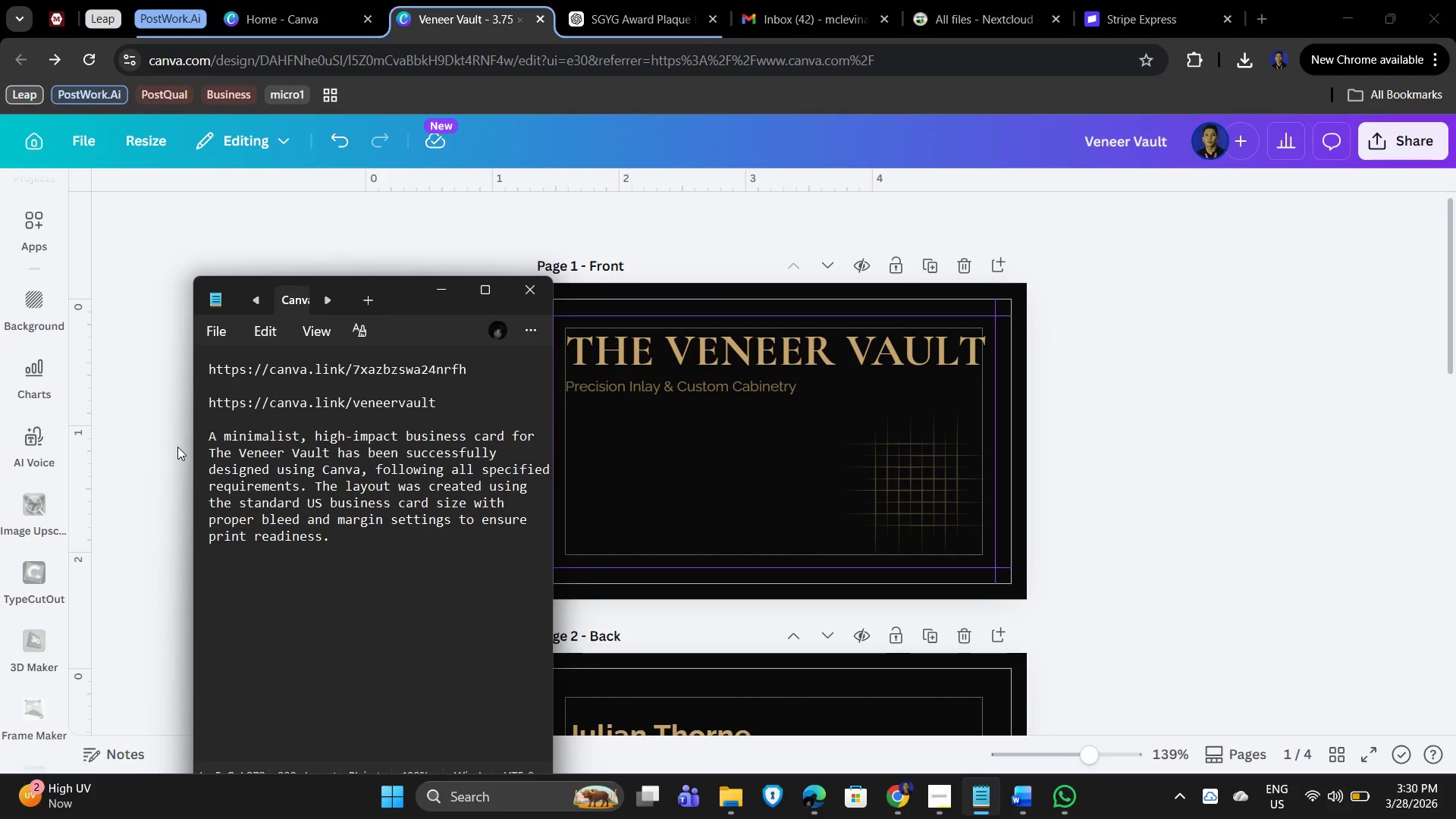 
key(Enter)
 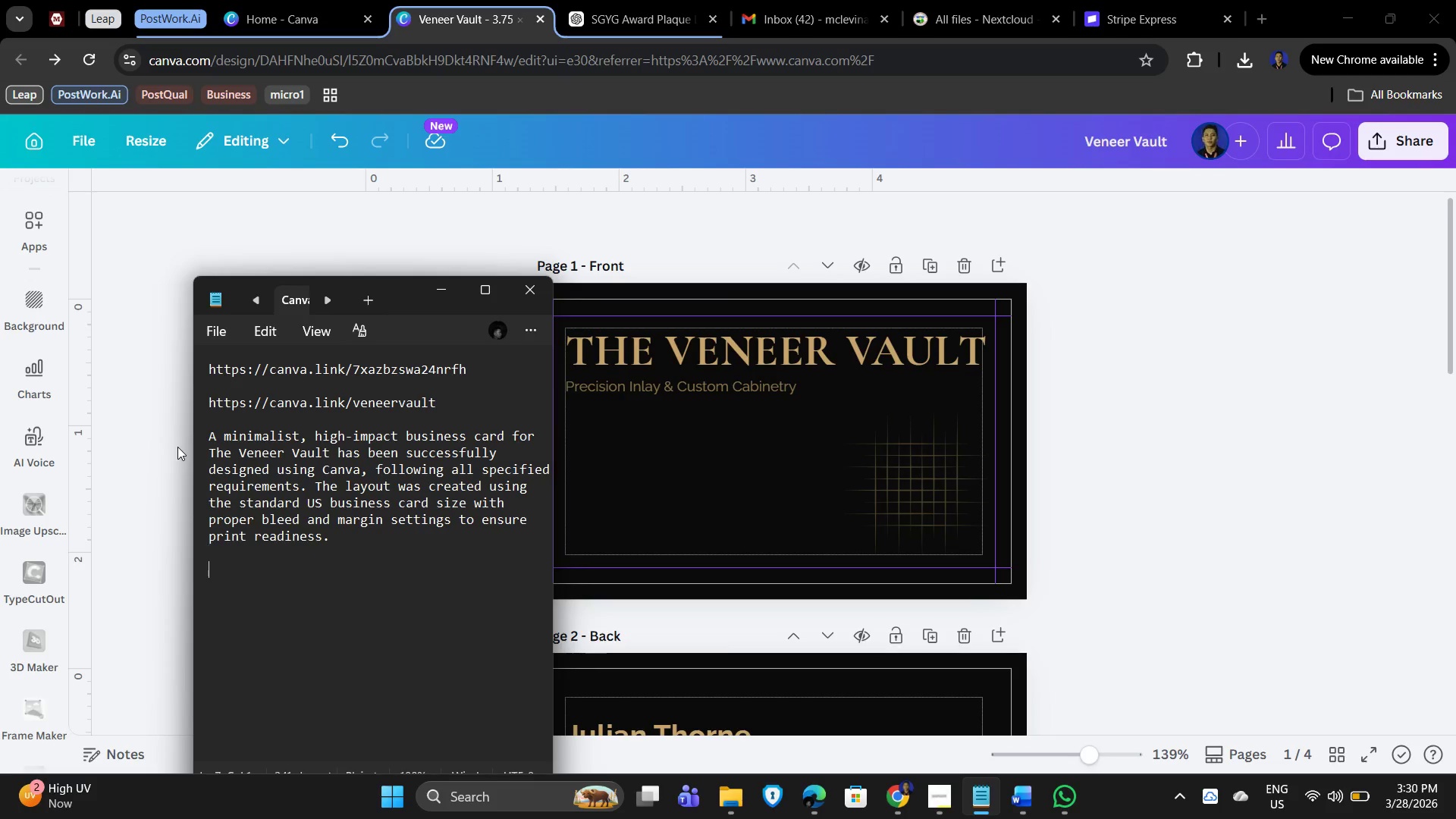 
key(Enter)
 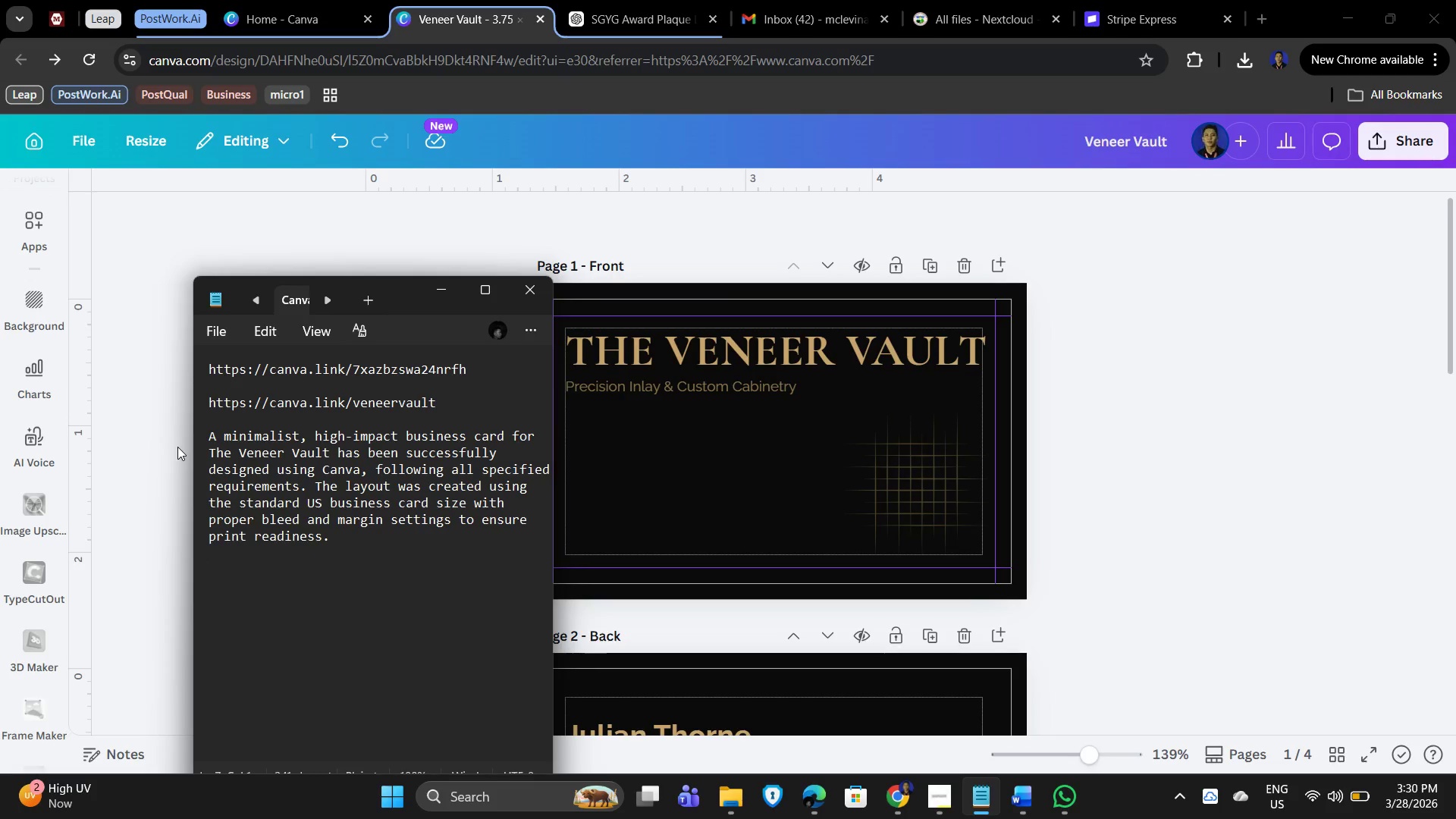 
type(A sophisticated)
 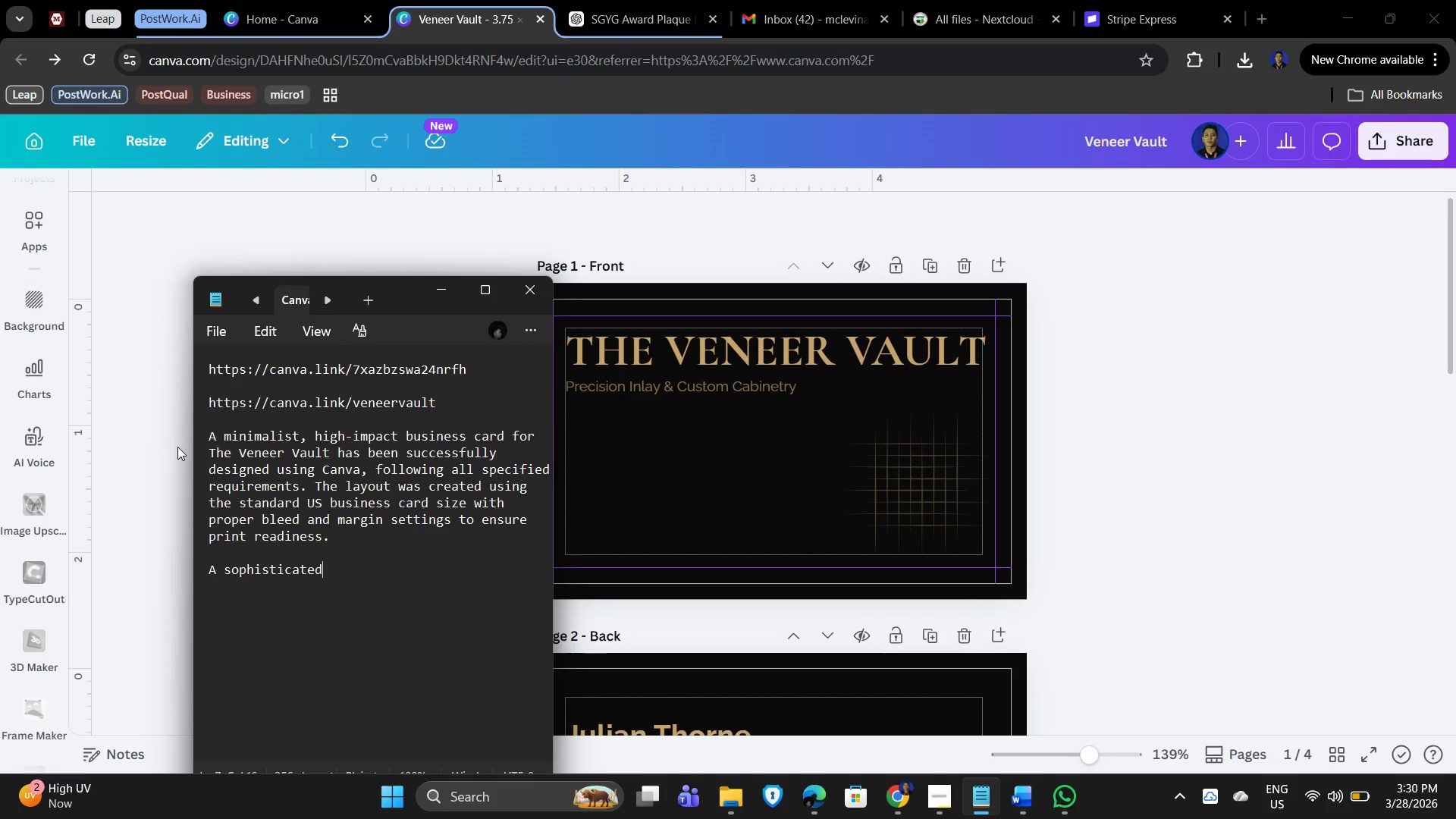 
wait(5.94)
 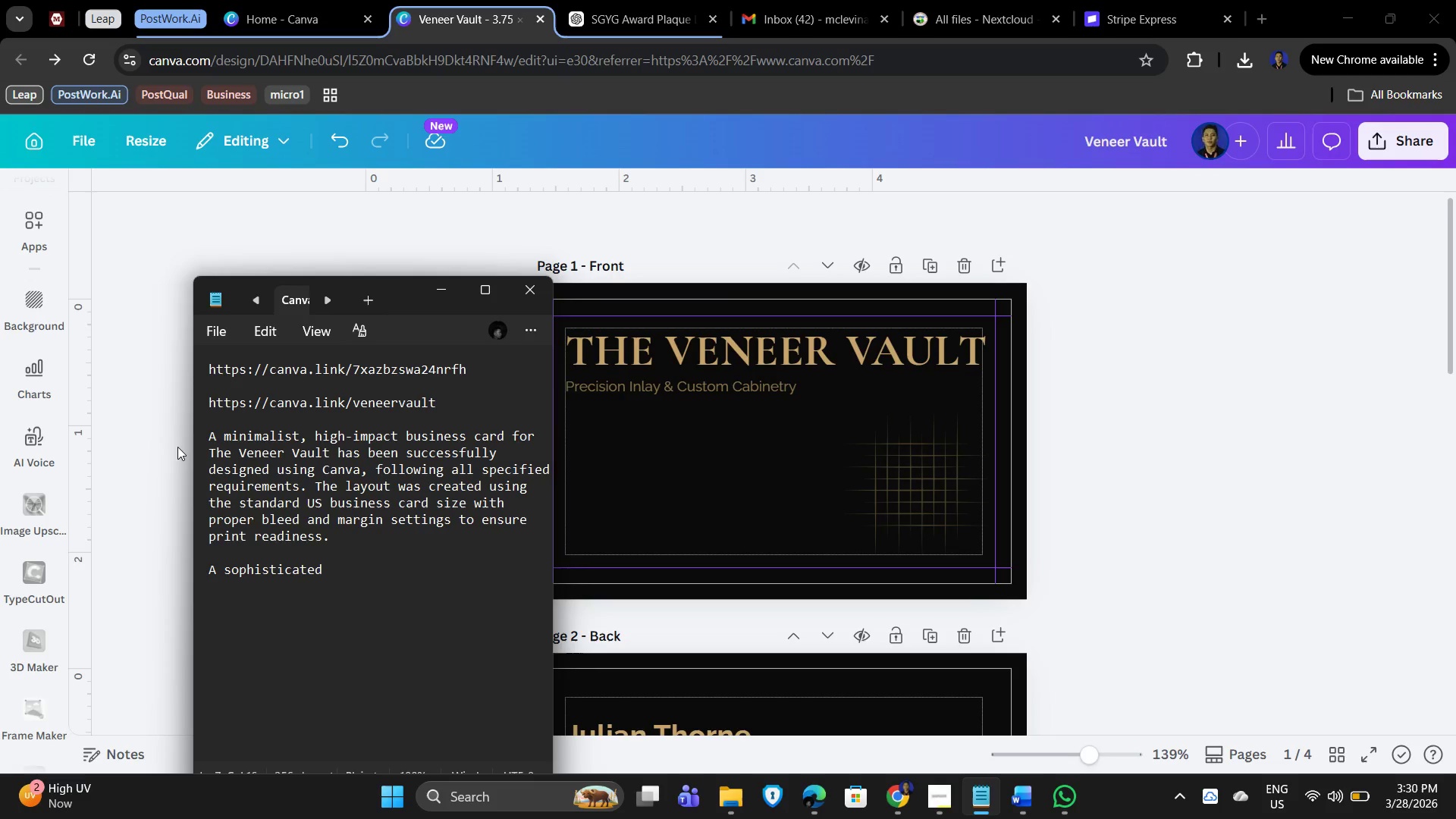 
type( visual)
 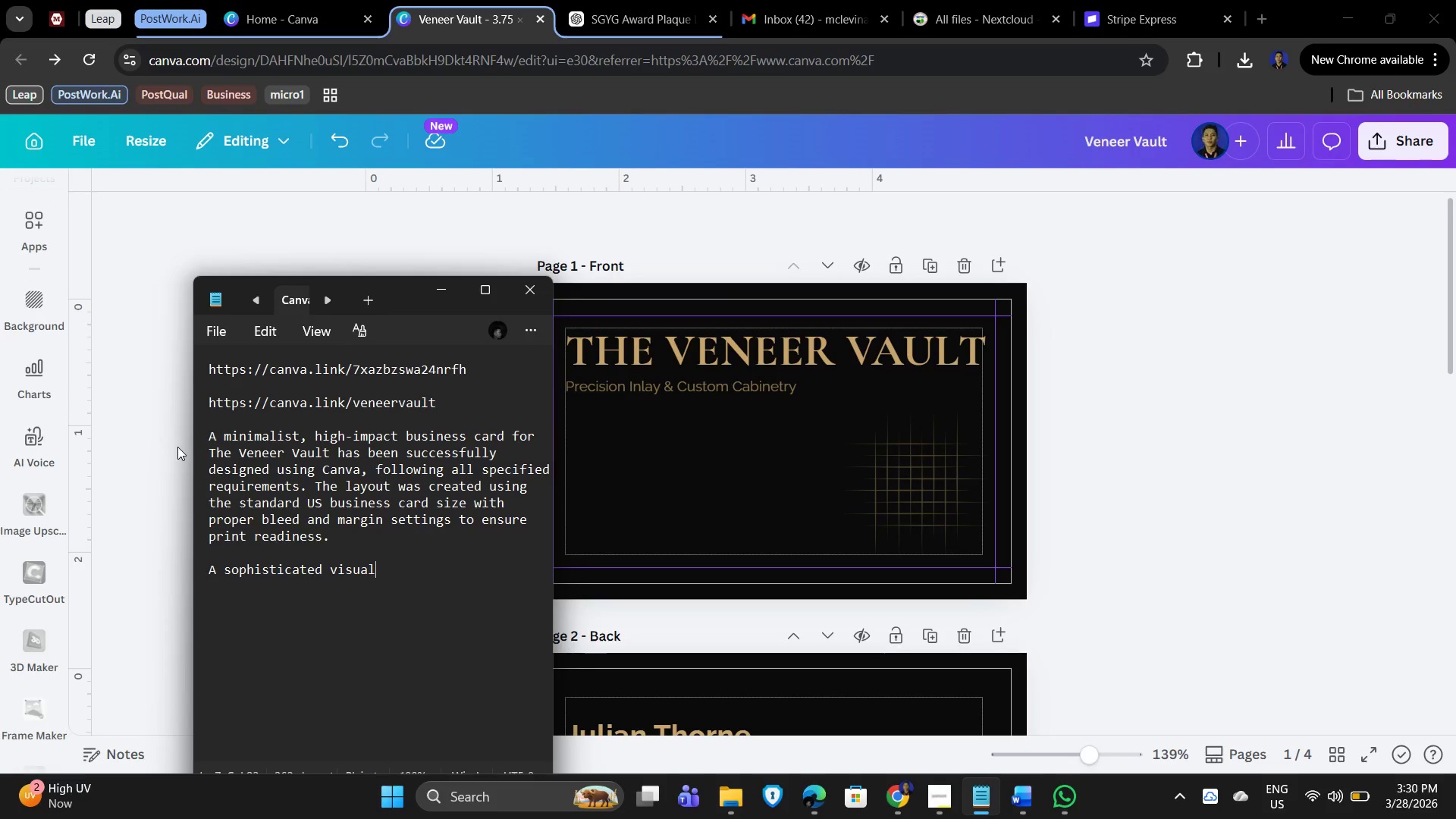 
type( identity)
 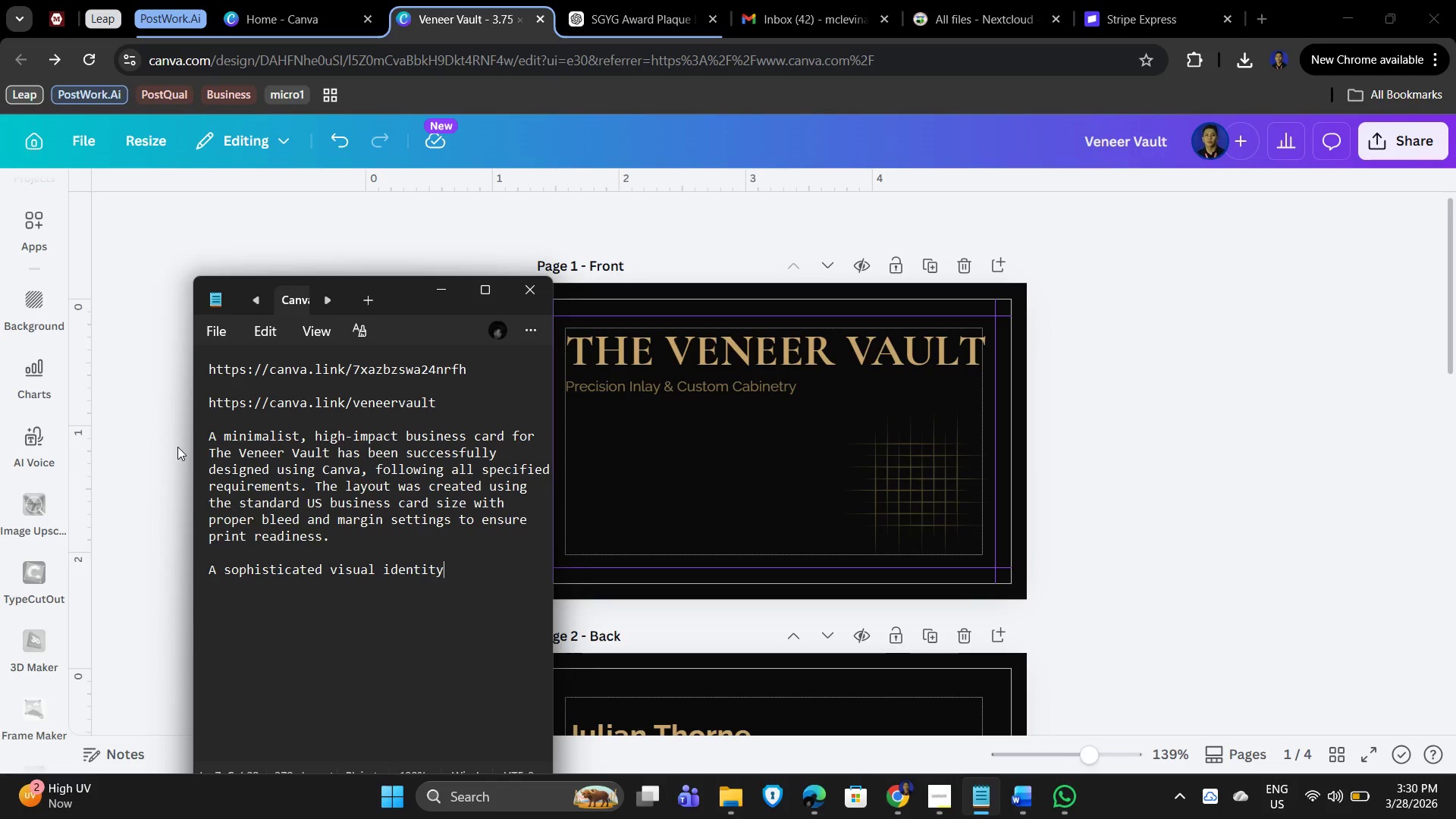 
wait(6.12)
 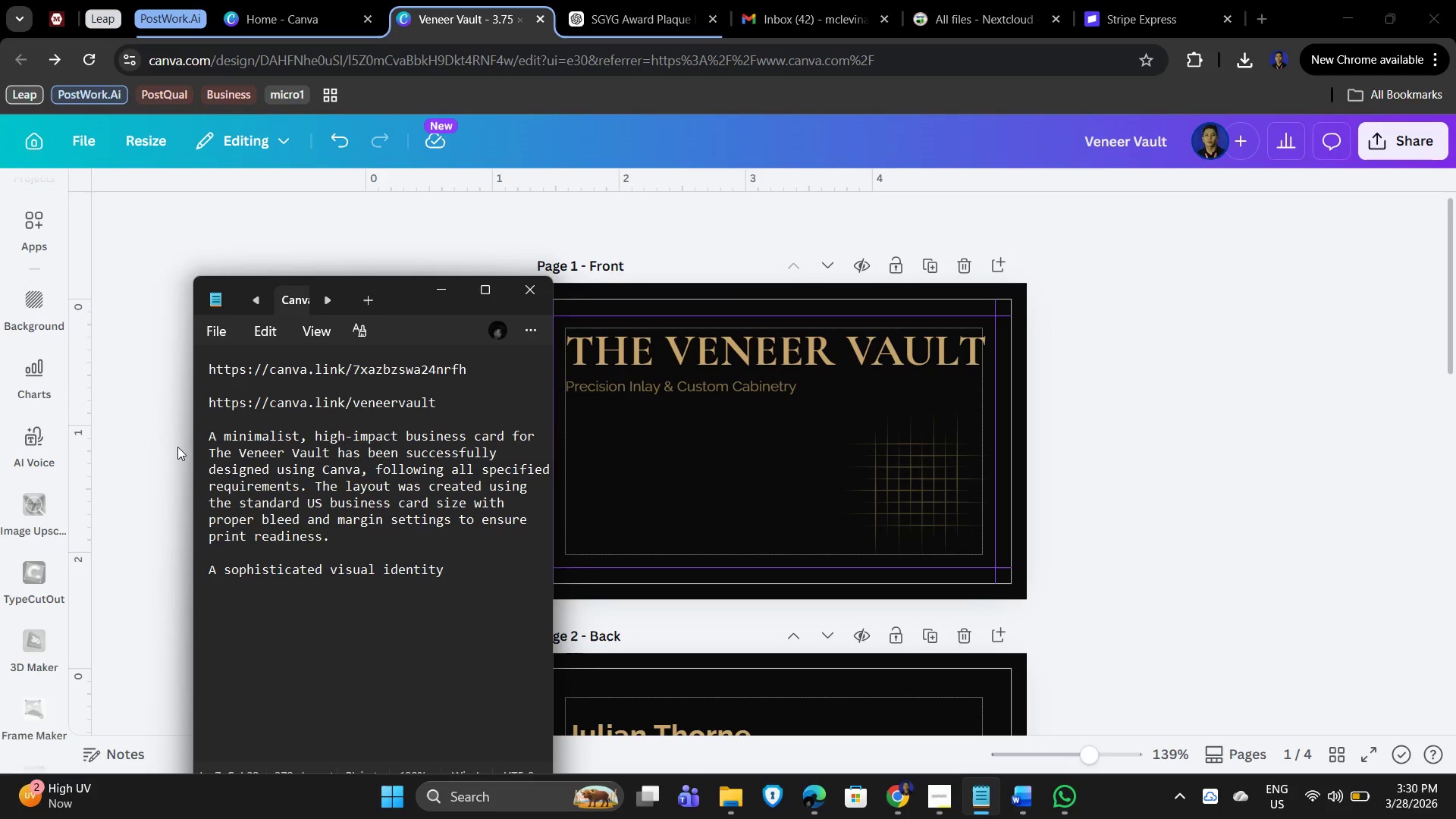 
type( was achieved through)
 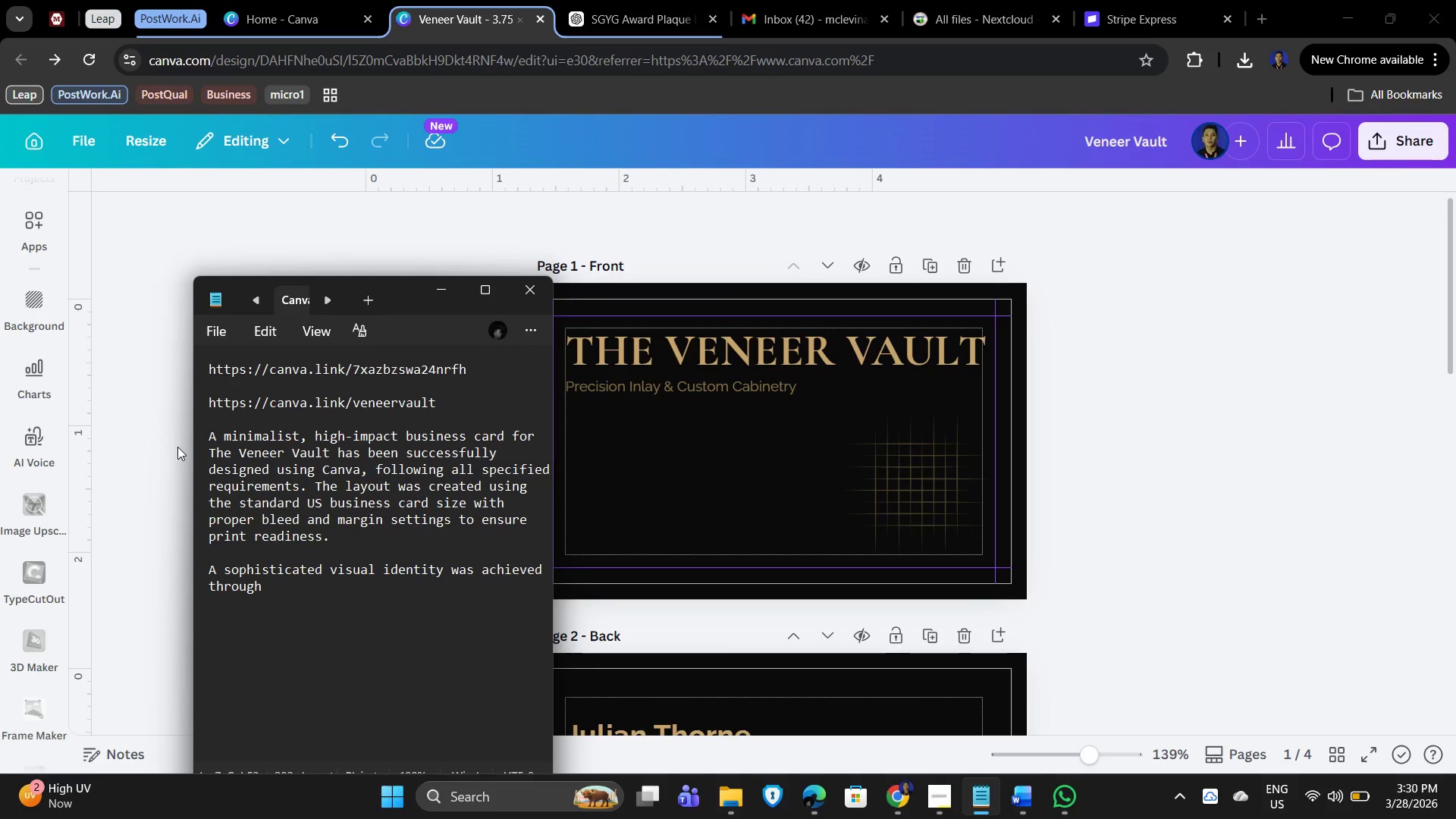 
wait(6.31)
 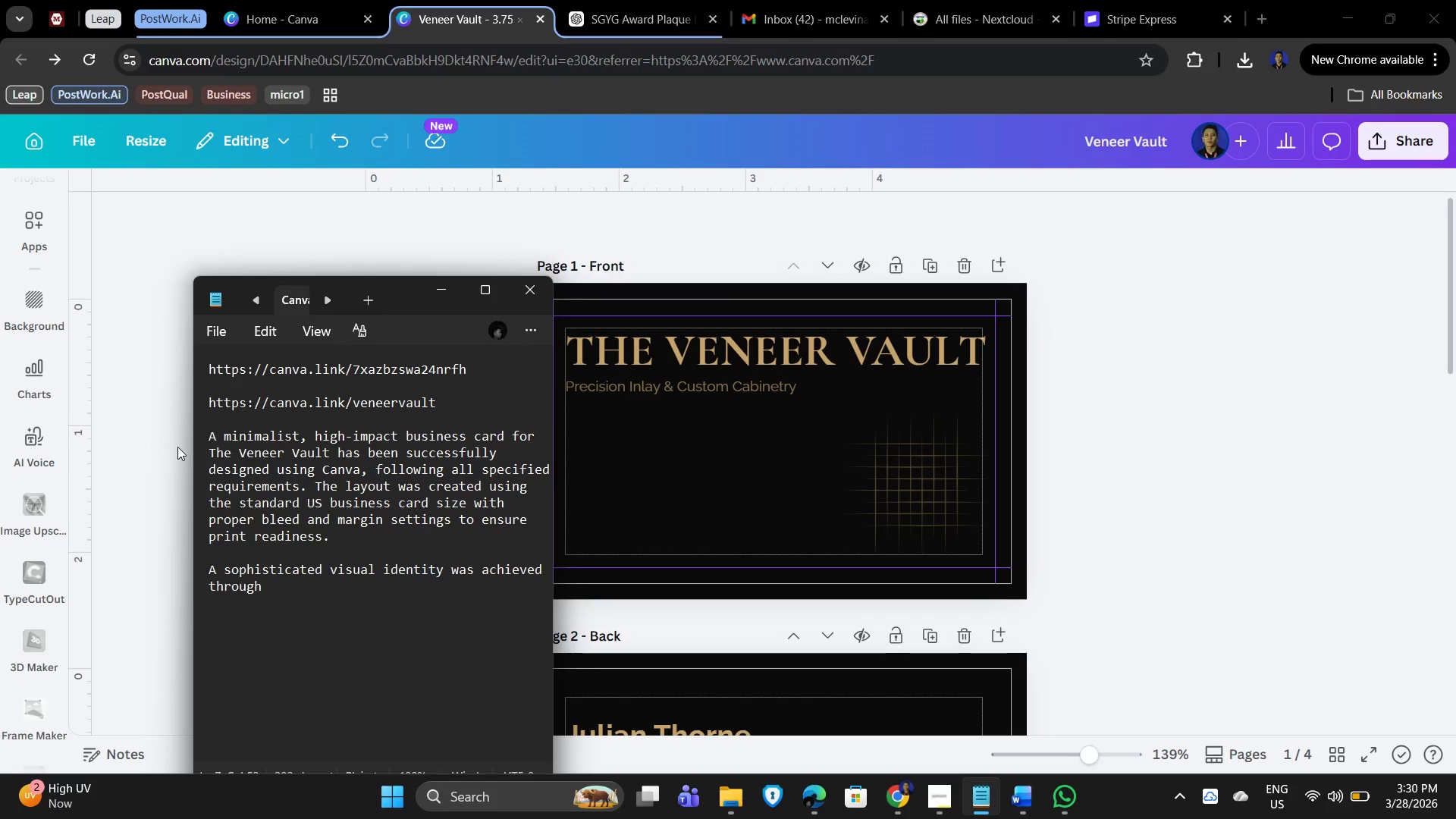 
type( the use )
 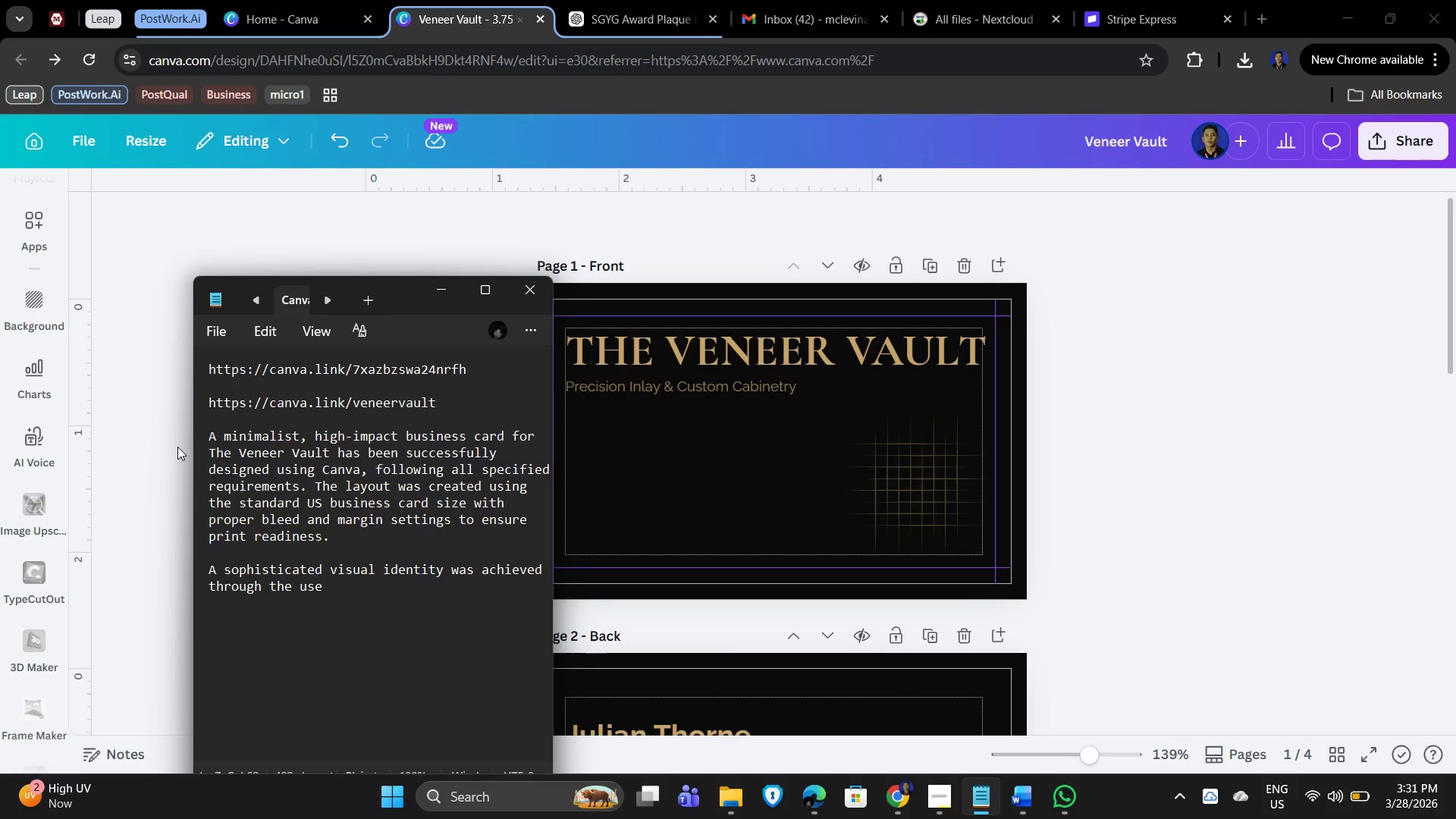 
type(of a limited)
 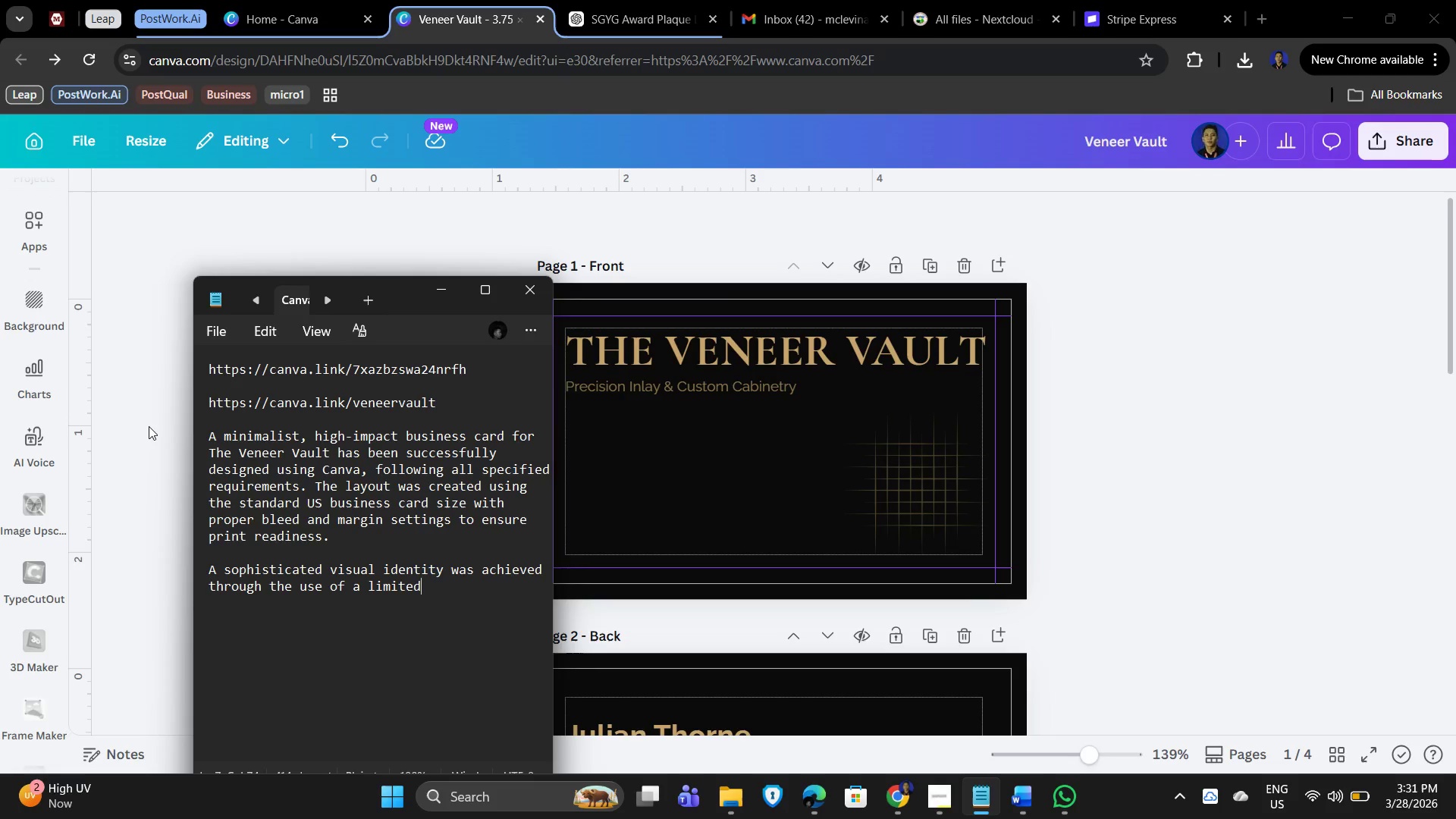 
type( color palett)
 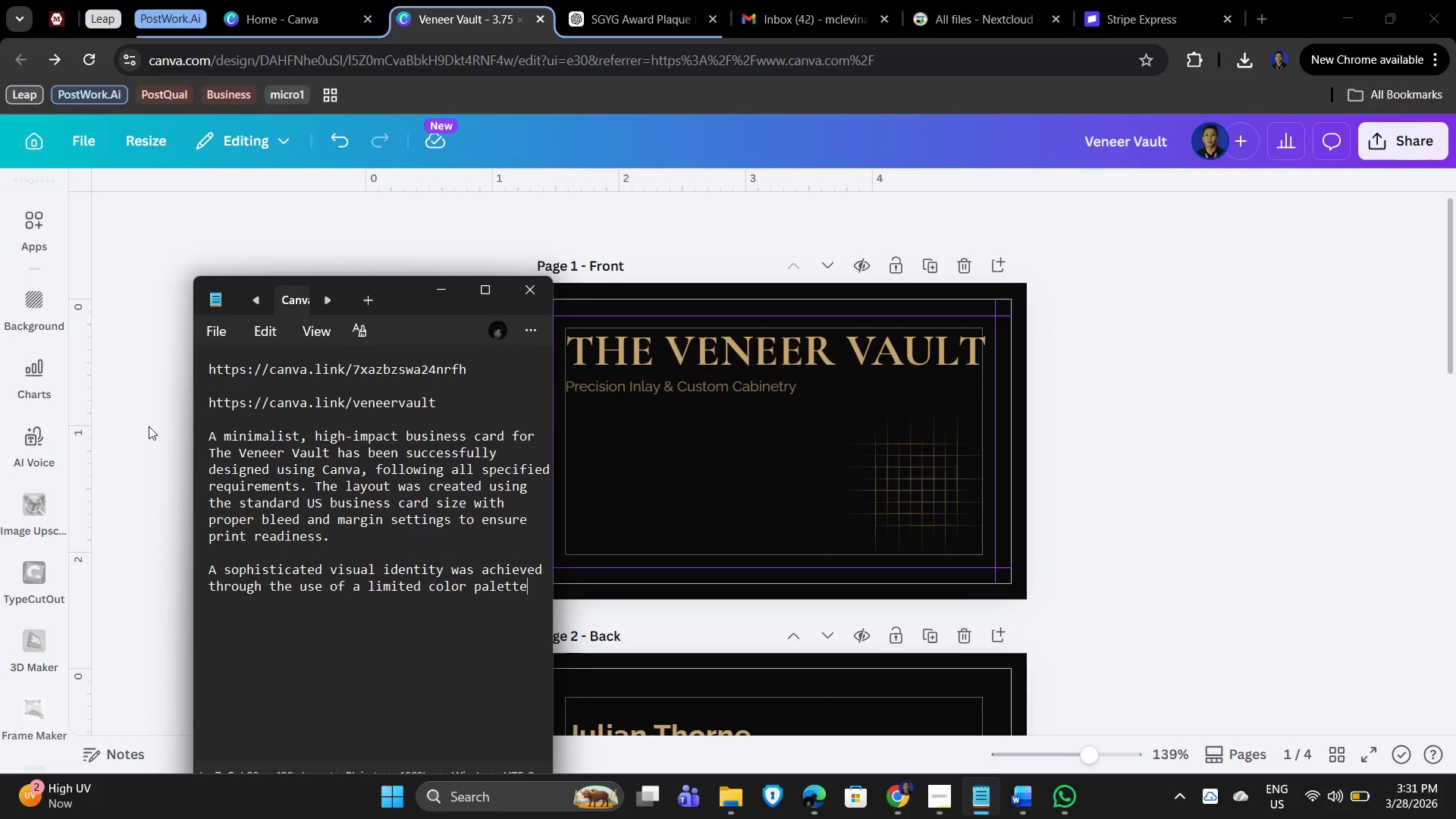 
hold_key(key=E, duration=0.31)
 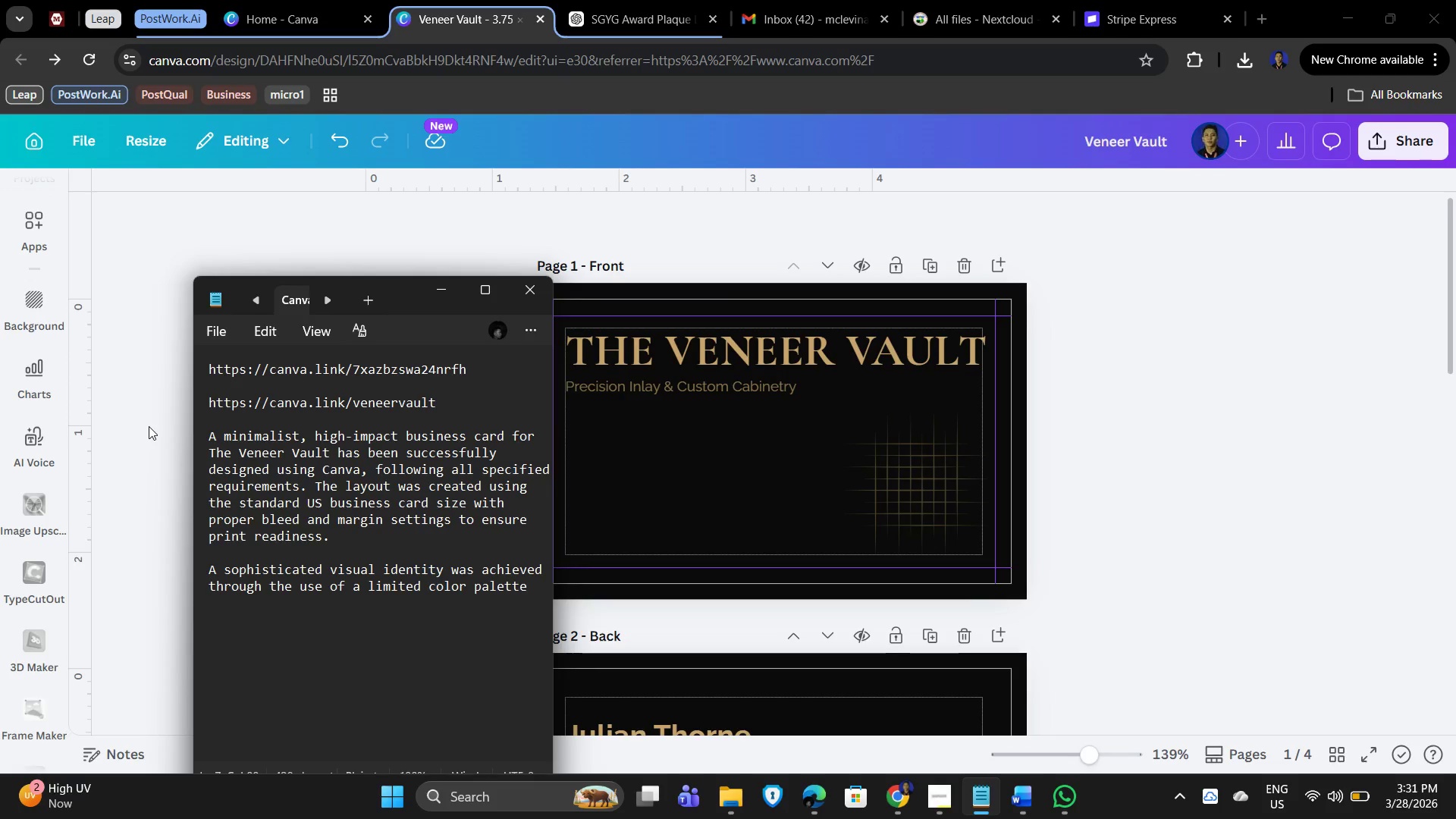 
type( Ebony black)
 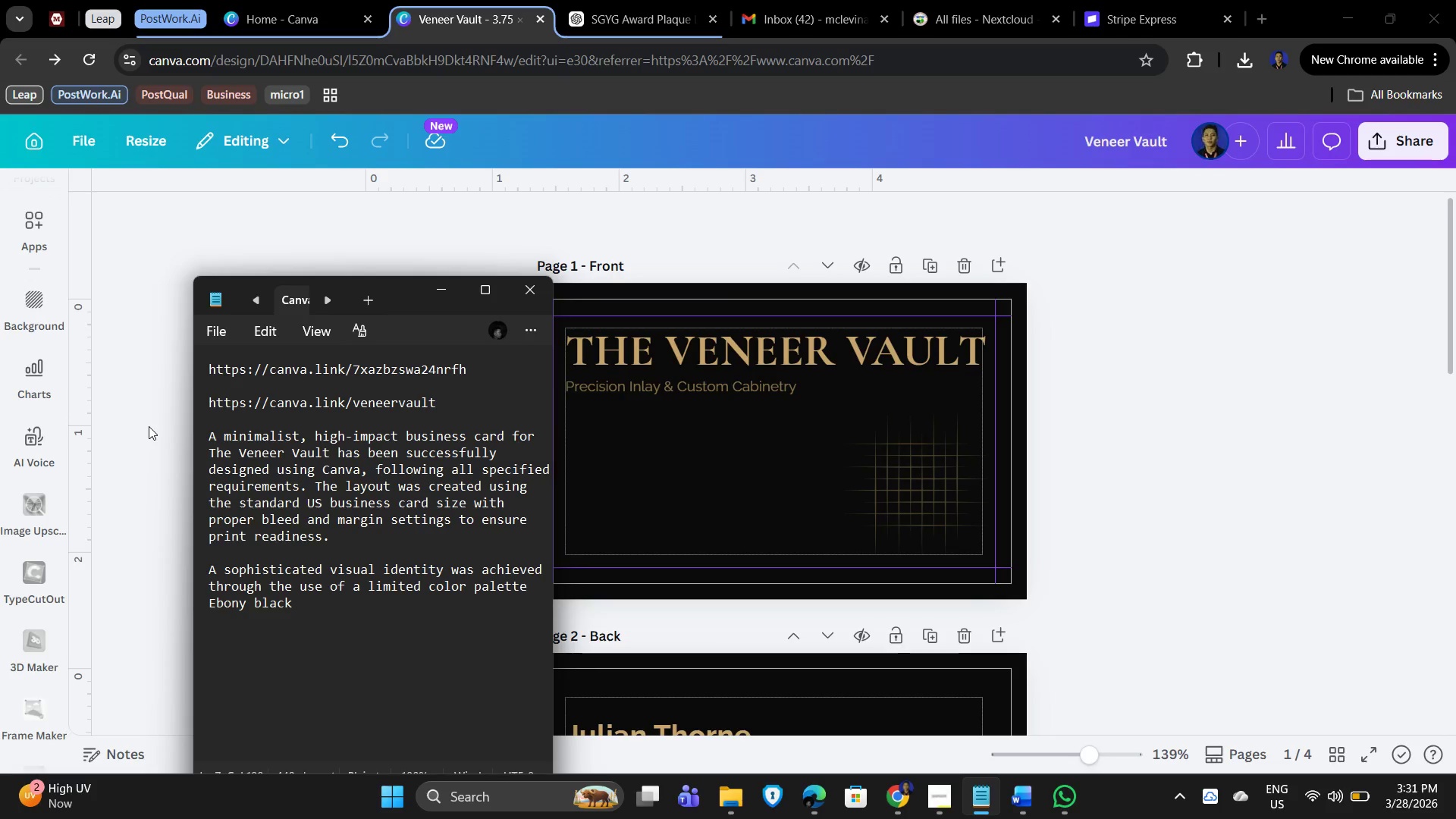 
type( and burnt oak gold to reflect luxury and craftmanship)
 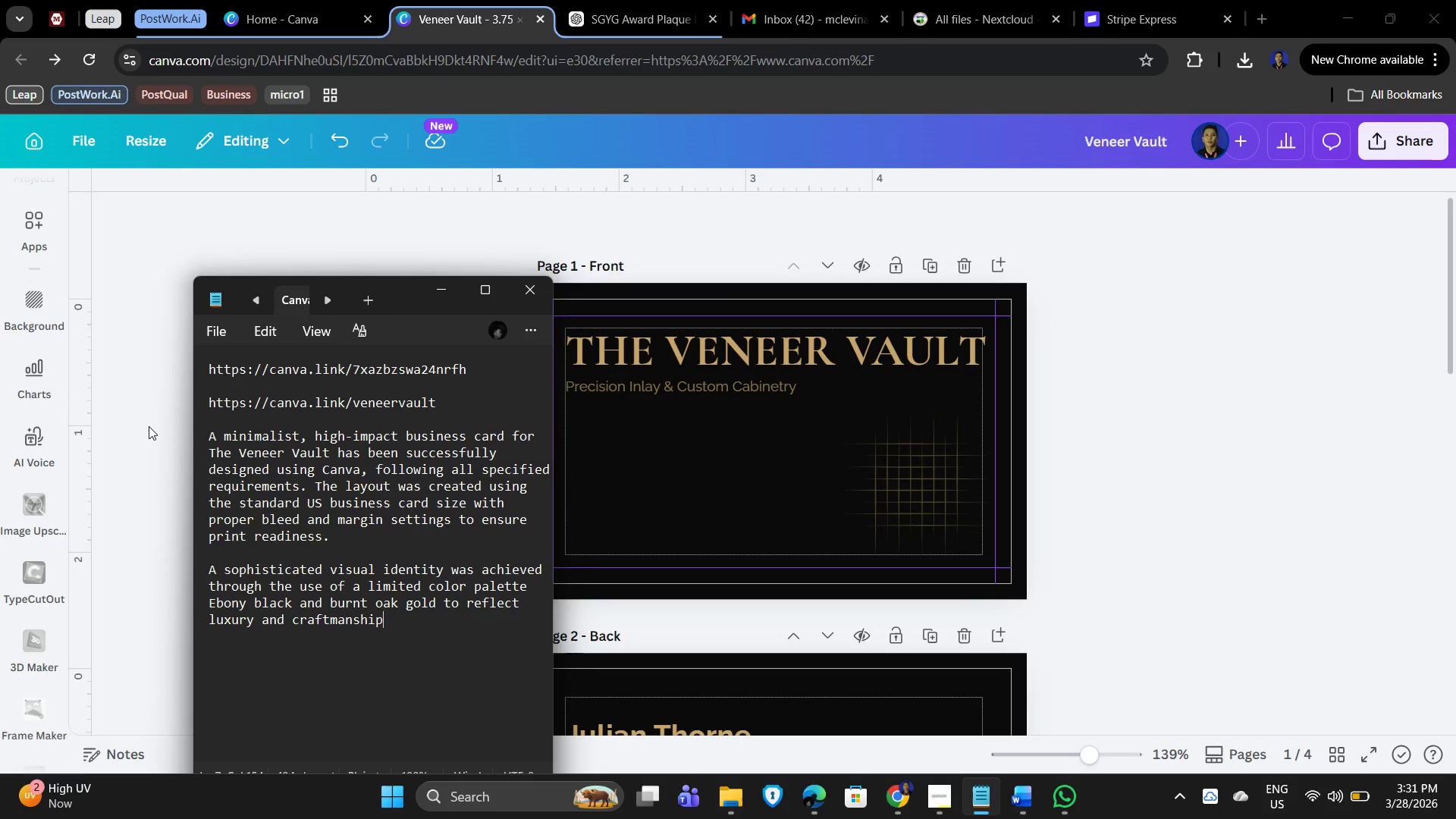 
wait(5.81)
 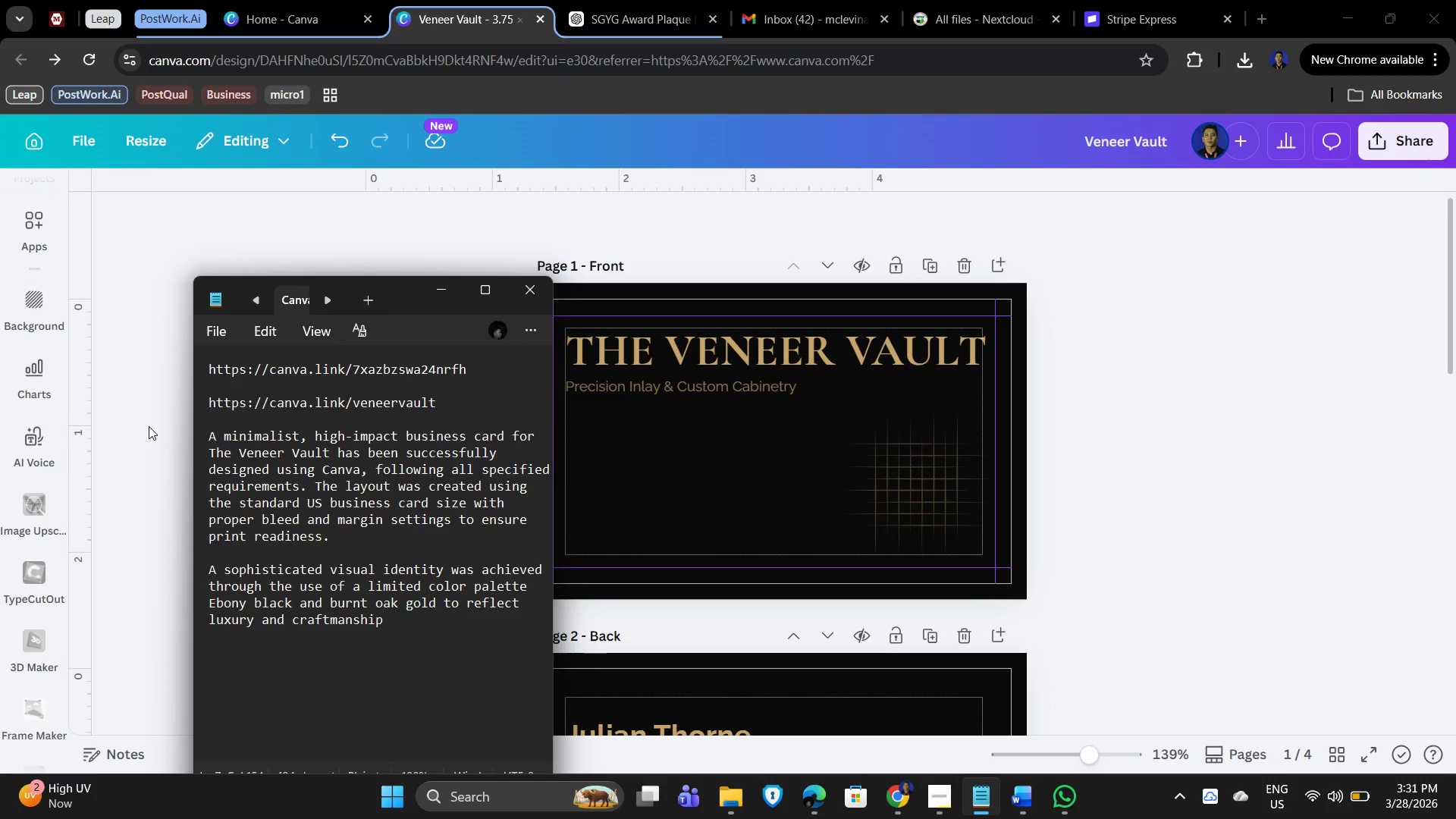 
type(. Clean architecturaL)
key(Backspace)
key(Backspace)
type(al )
 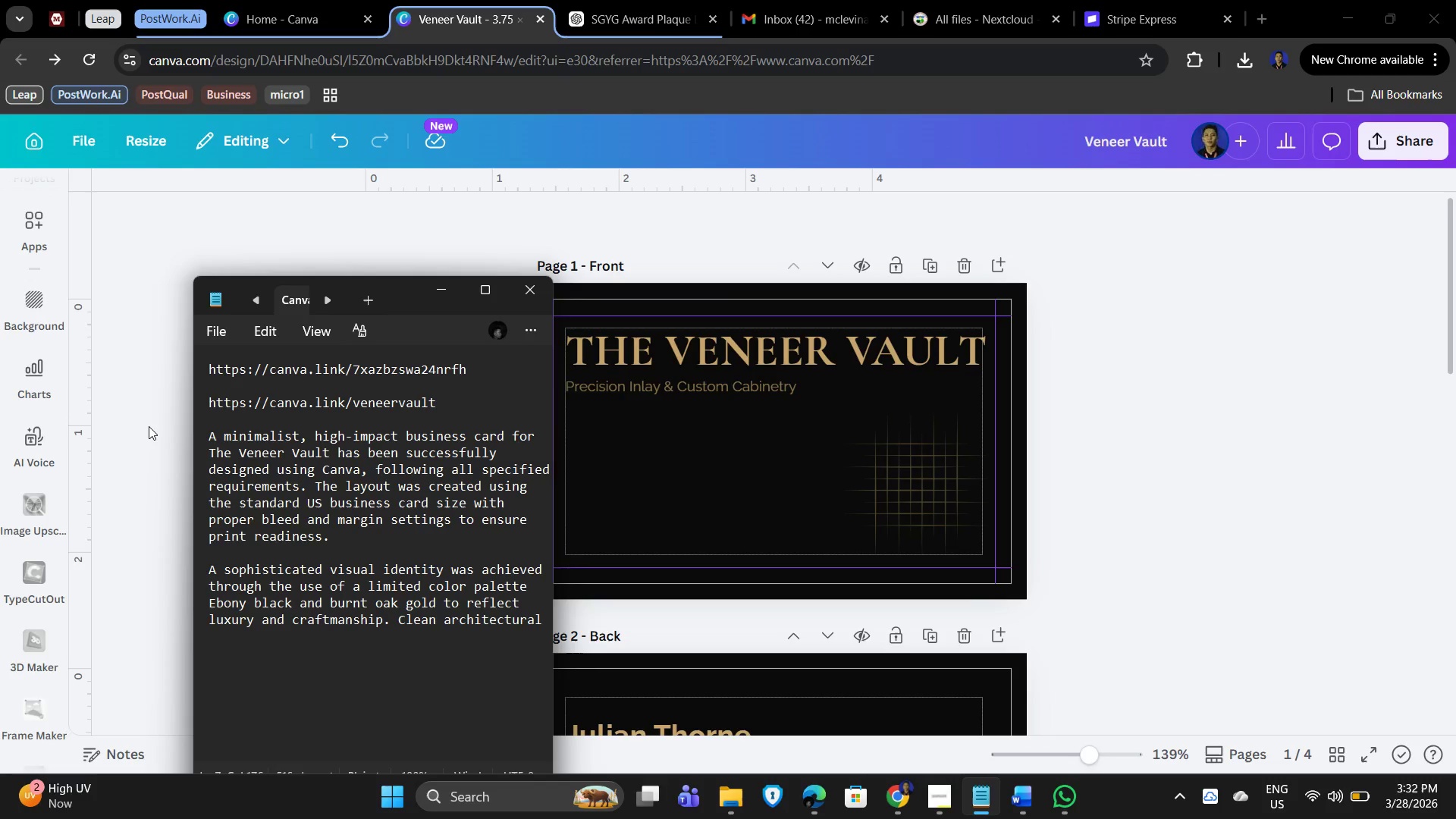 
wait(6.91)
 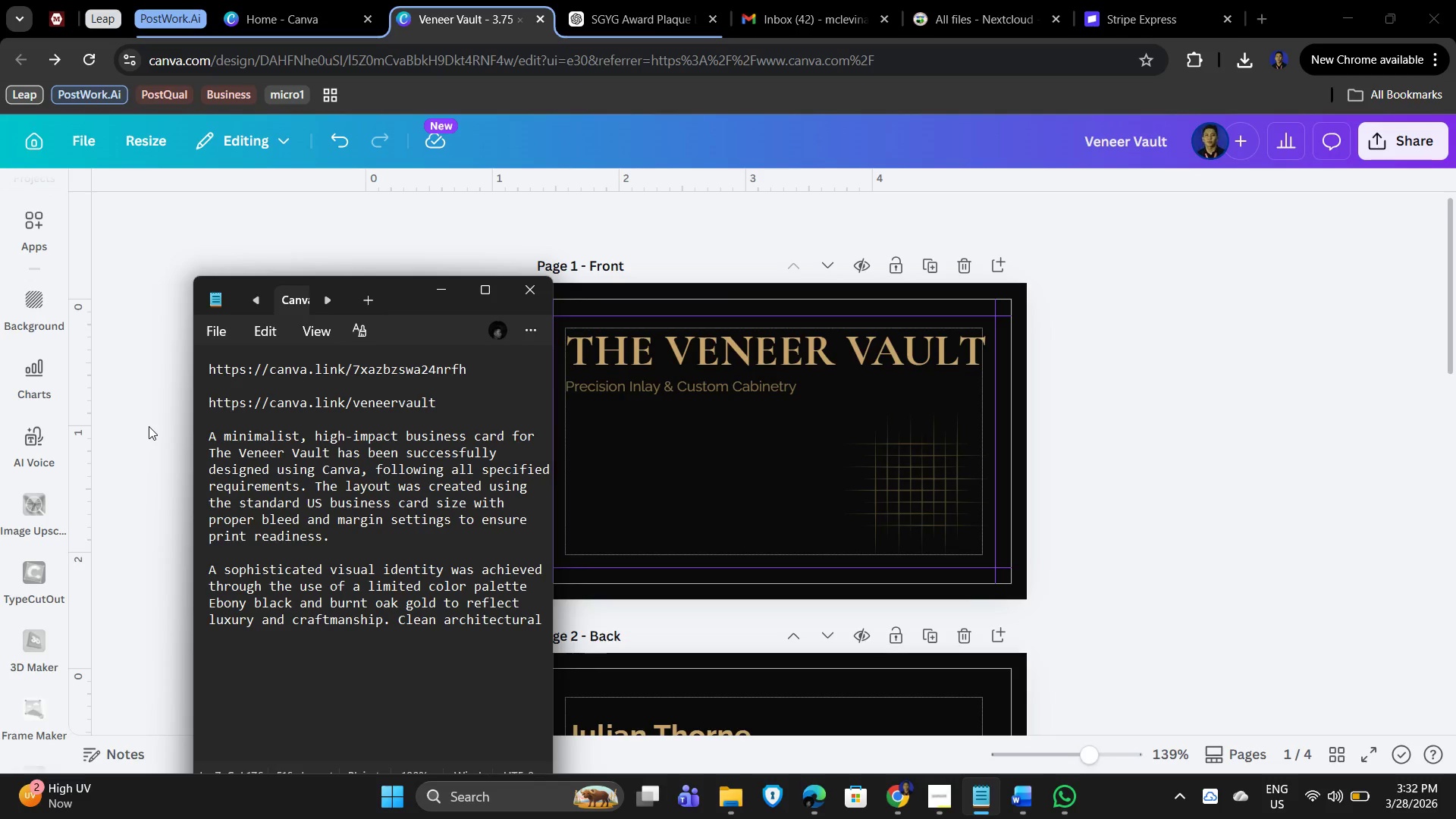 
type(typography)
 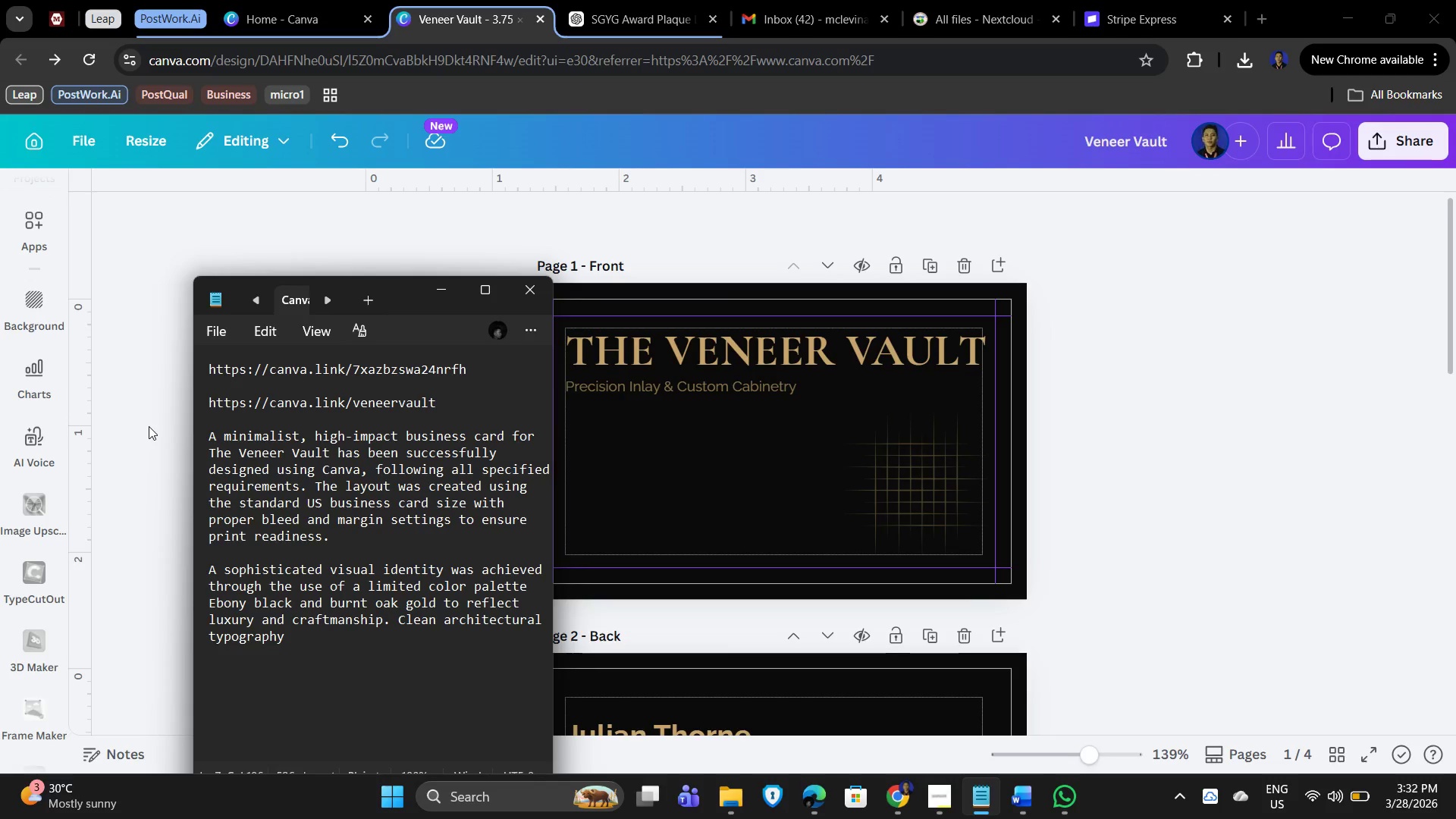 
wait(6.7)
 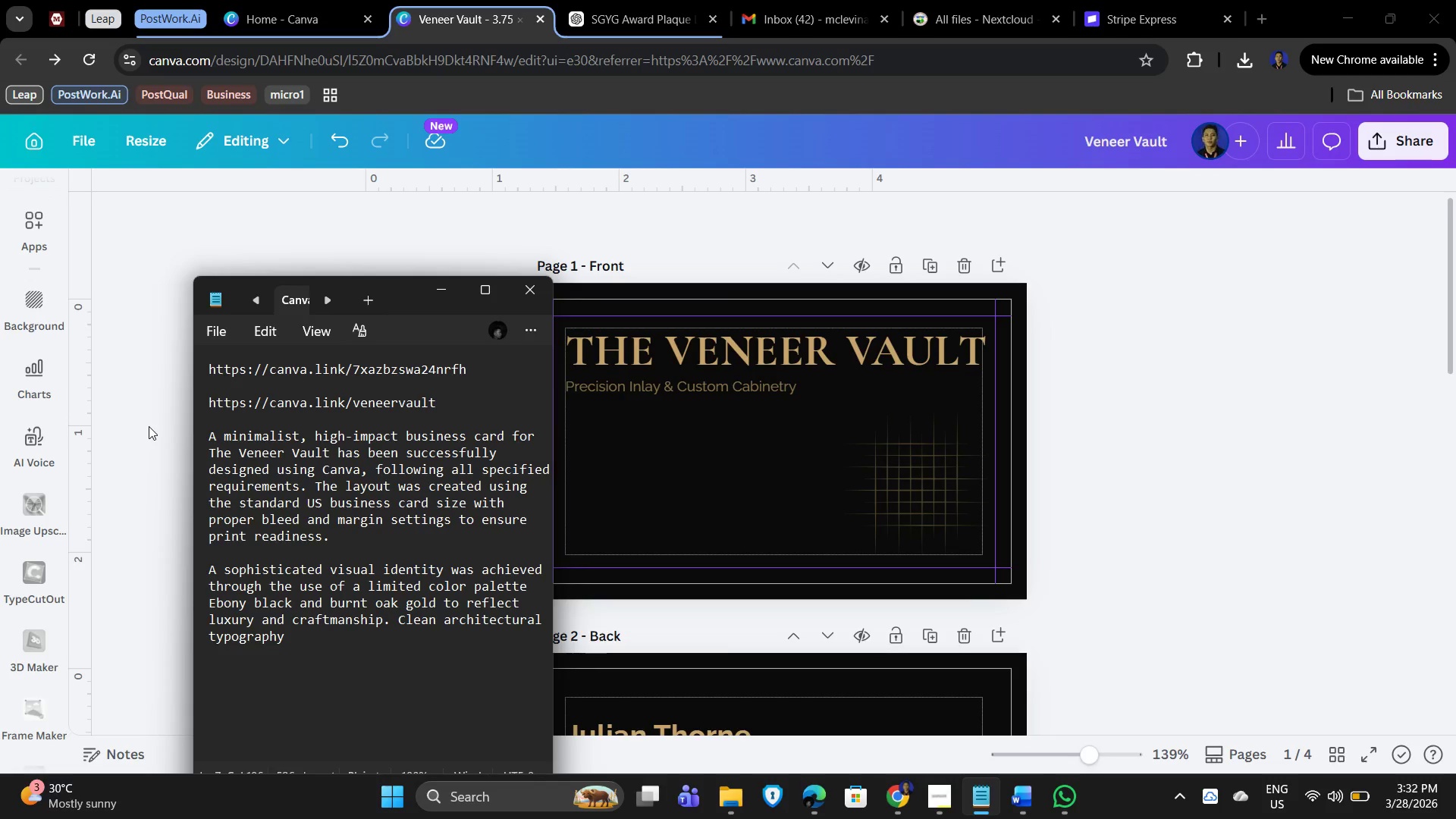 
type( was applied)
 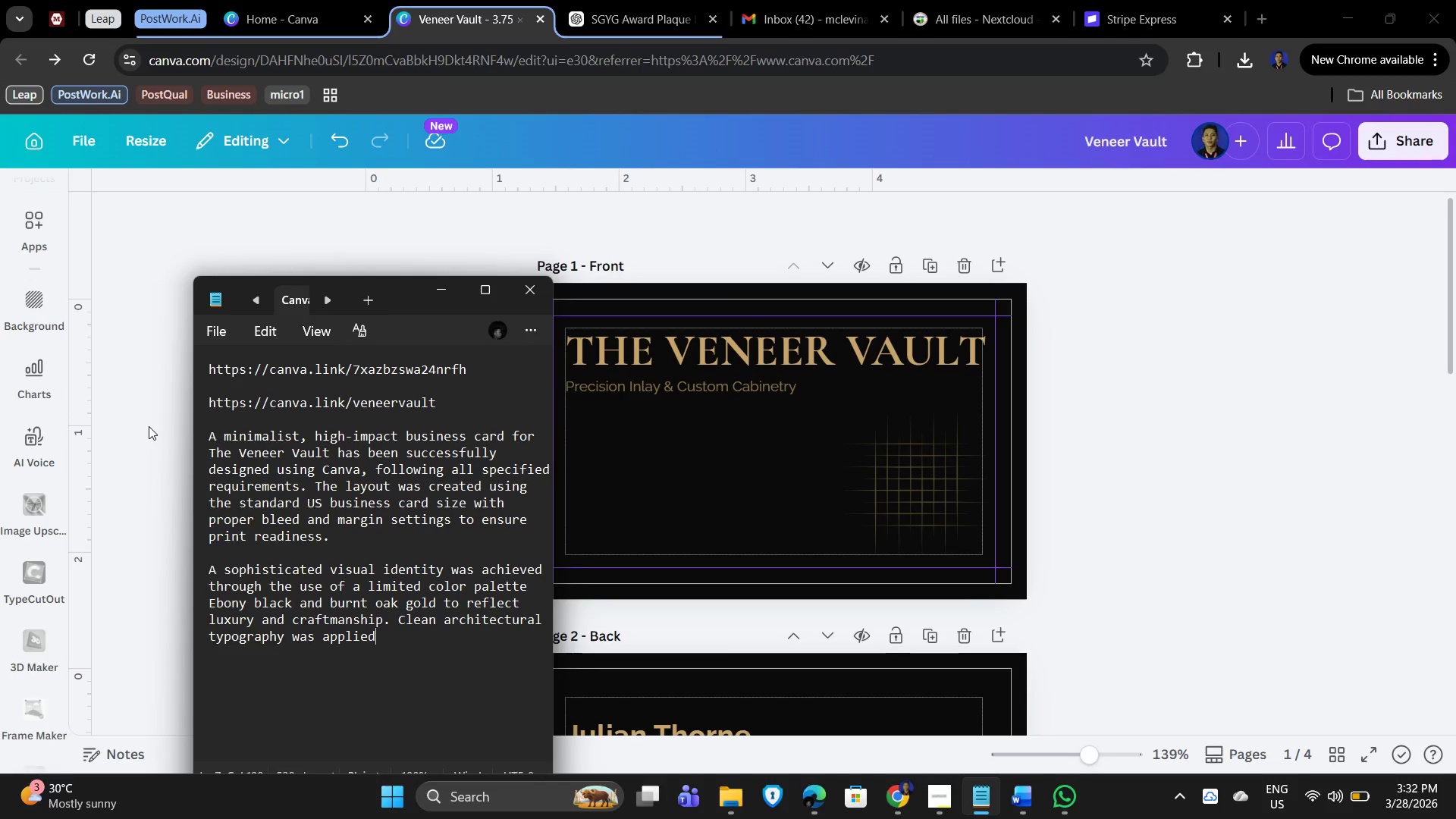 
wait(7.12)
 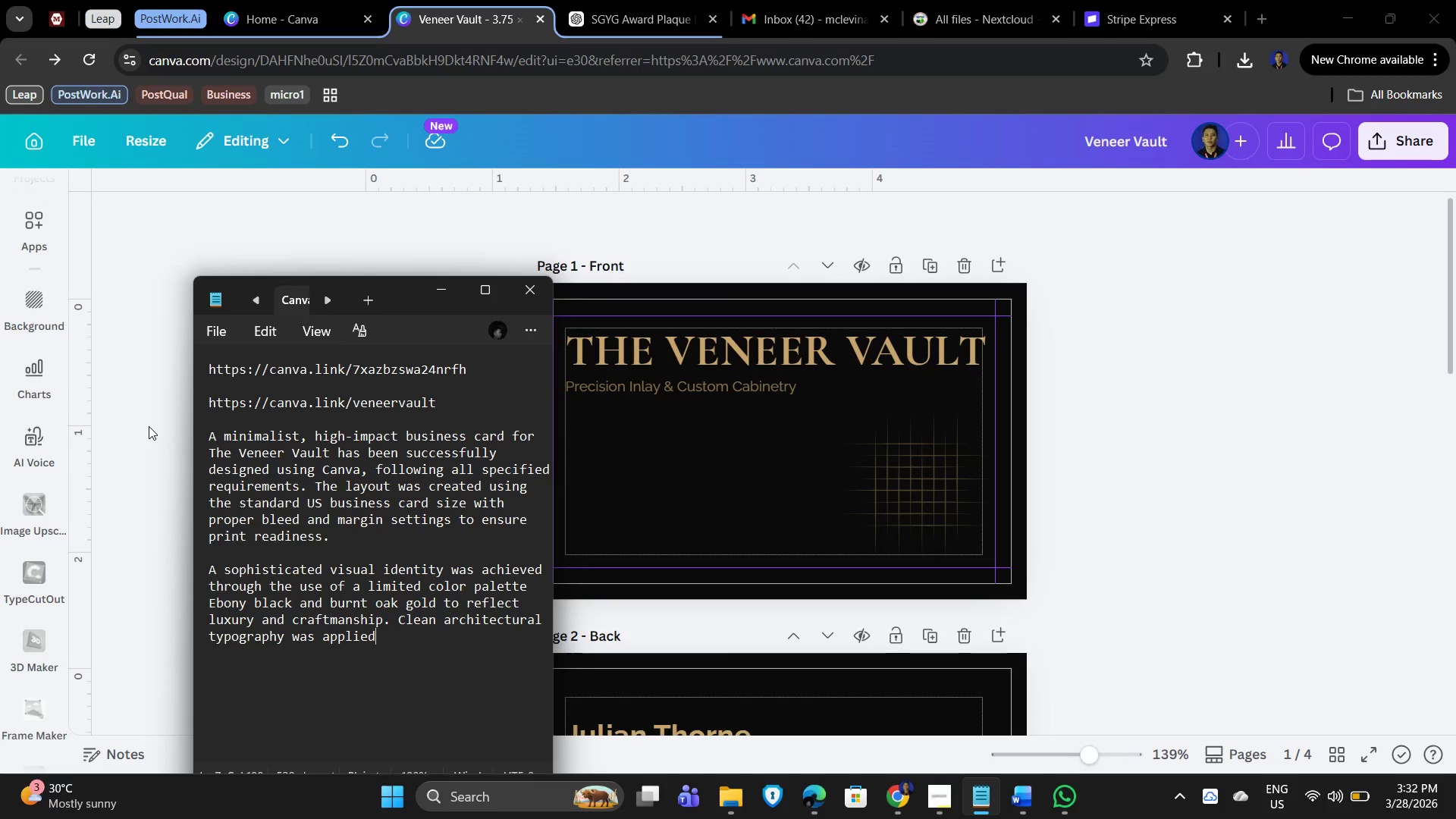 
left_click([931, 803])